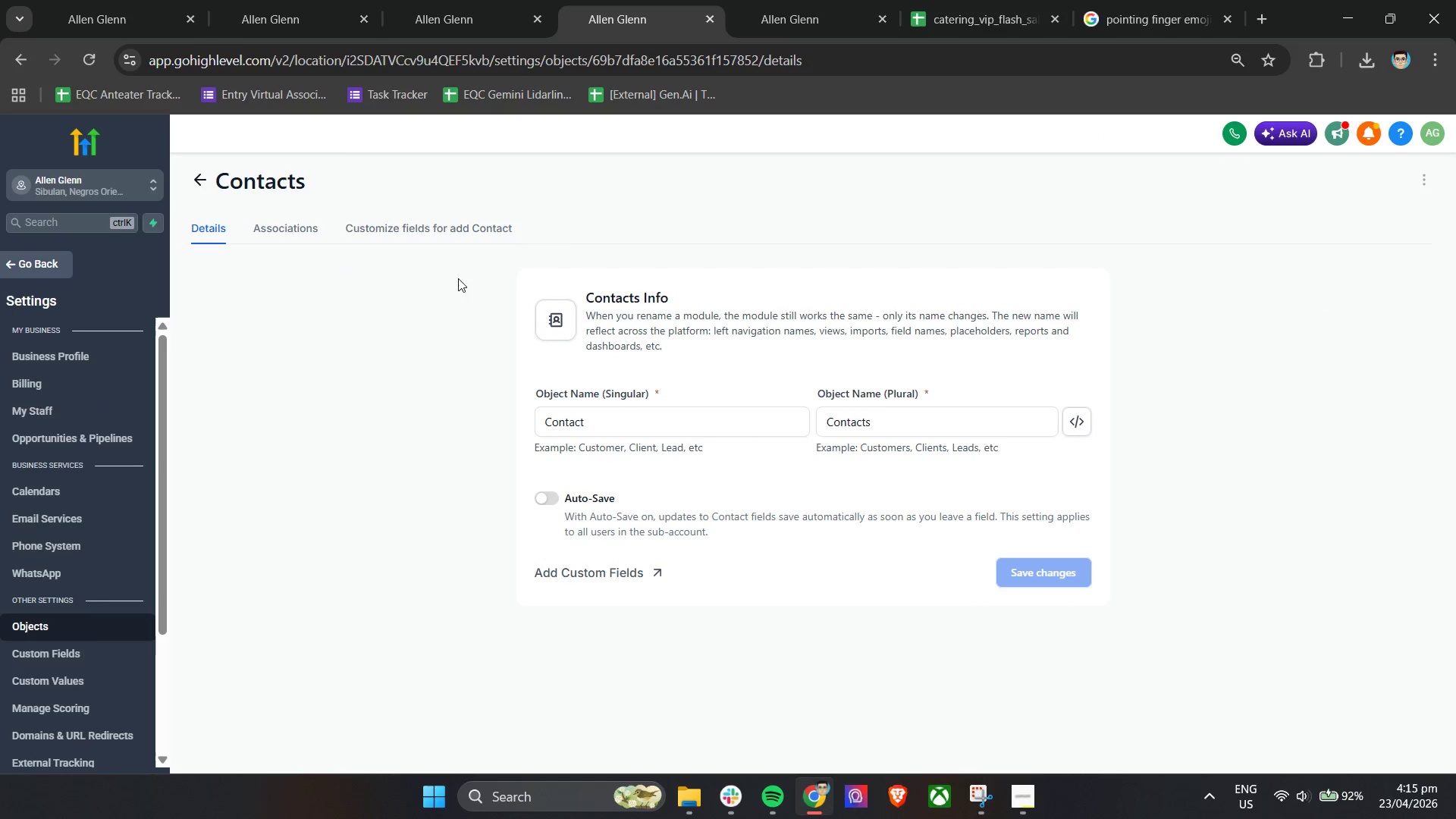 
left_click([353, 228])
 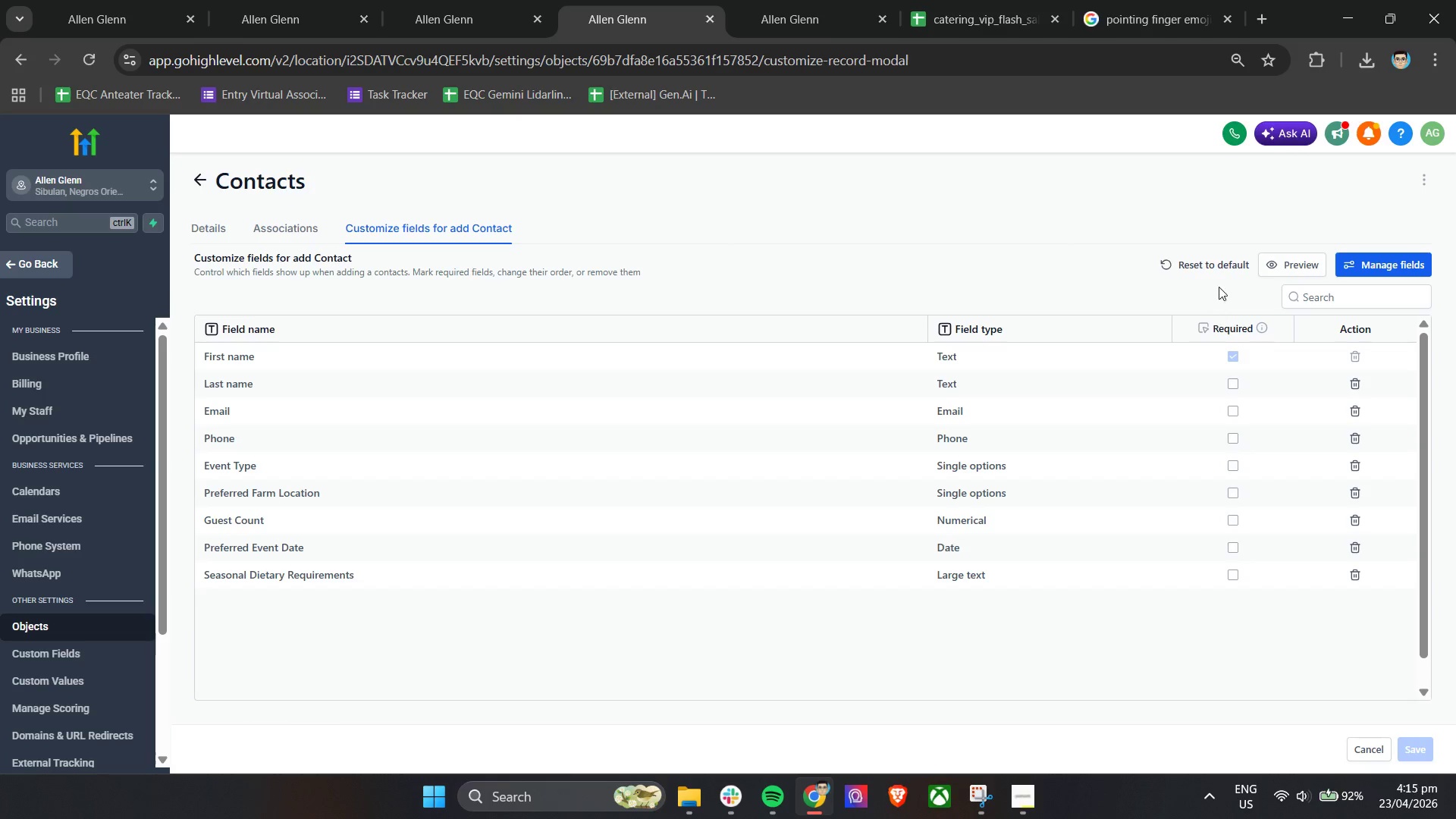 
wait(11.0)
 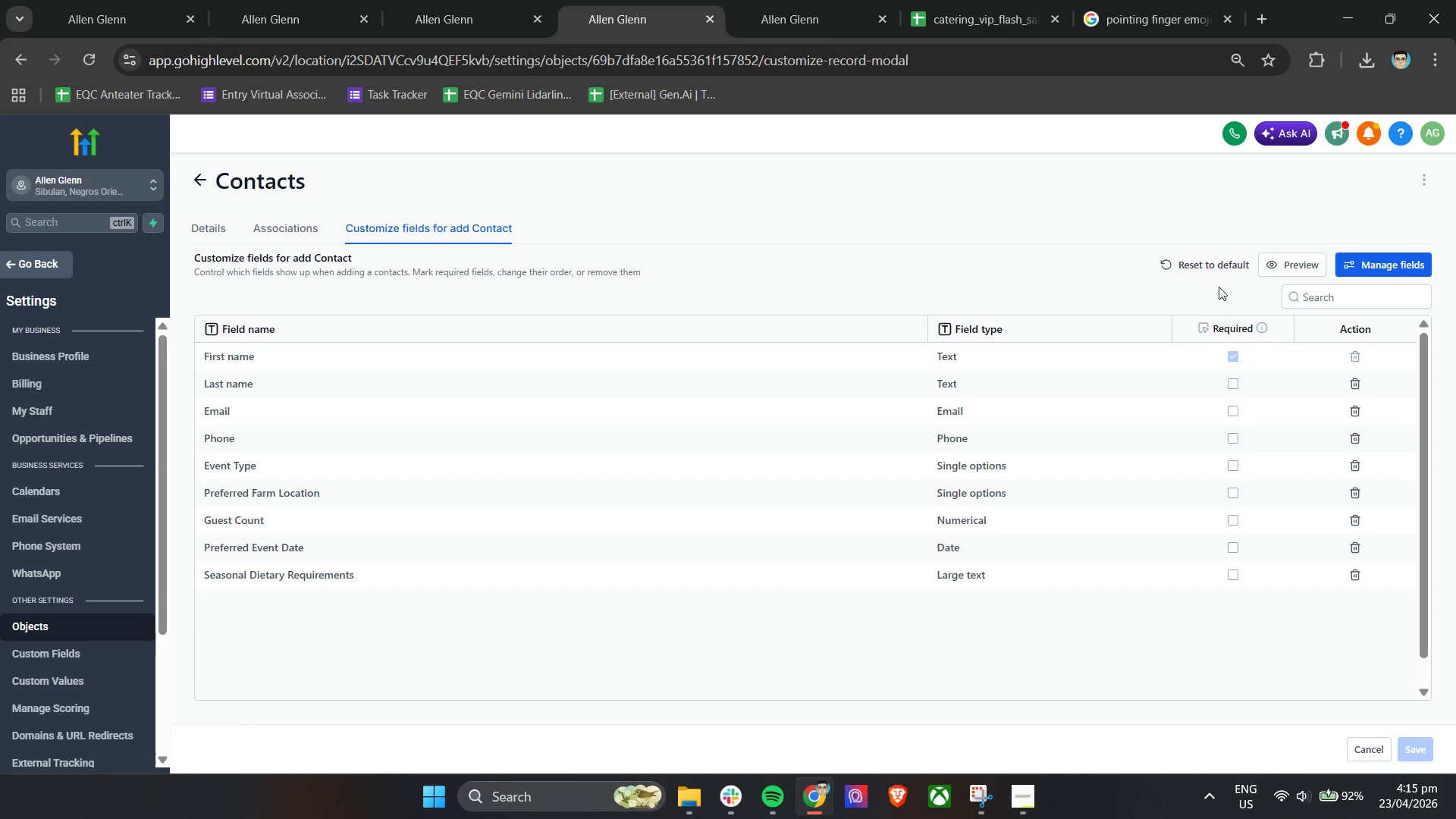 
left_click([1426, 178])
 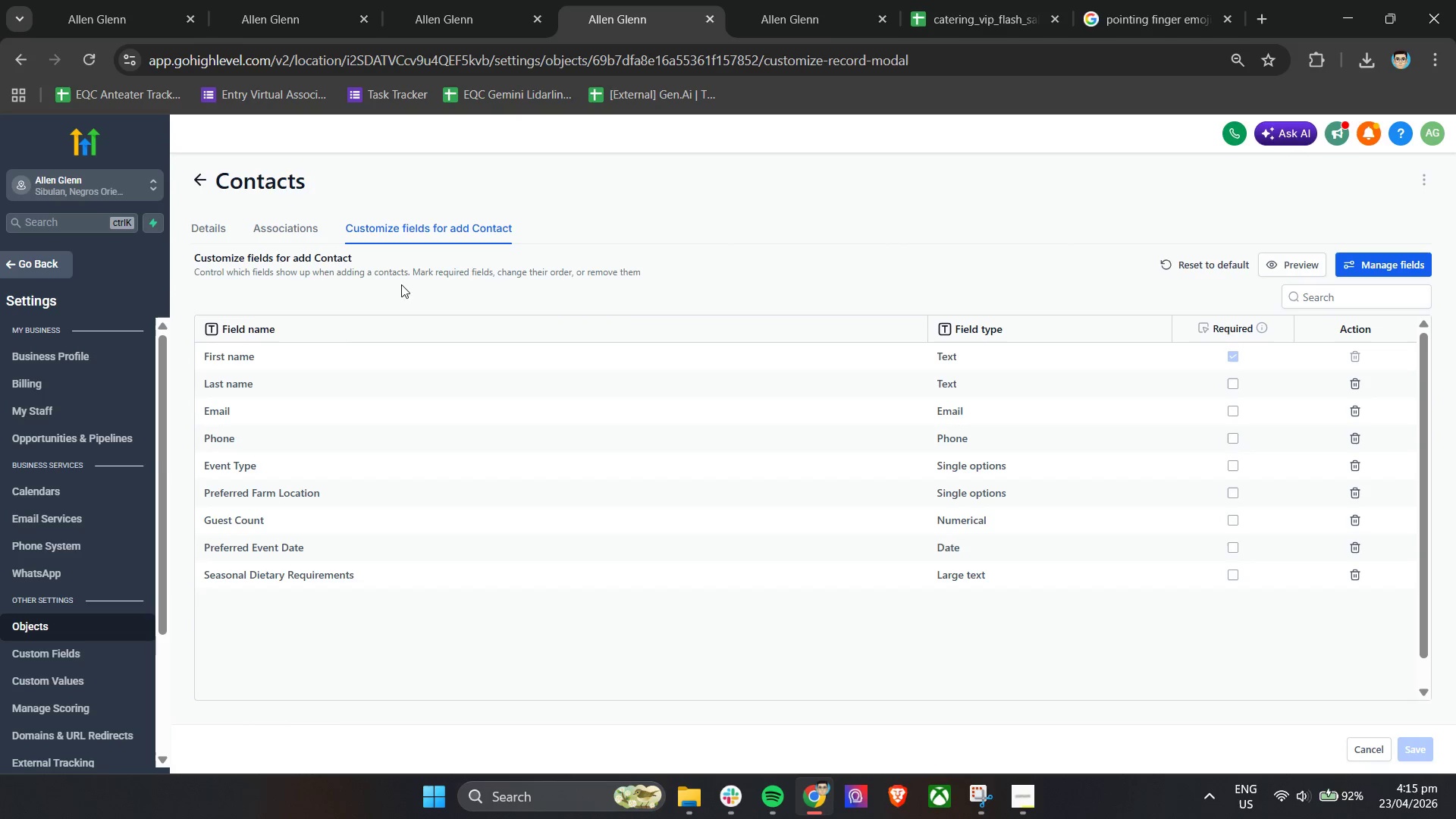 
left_click([281, 231])
 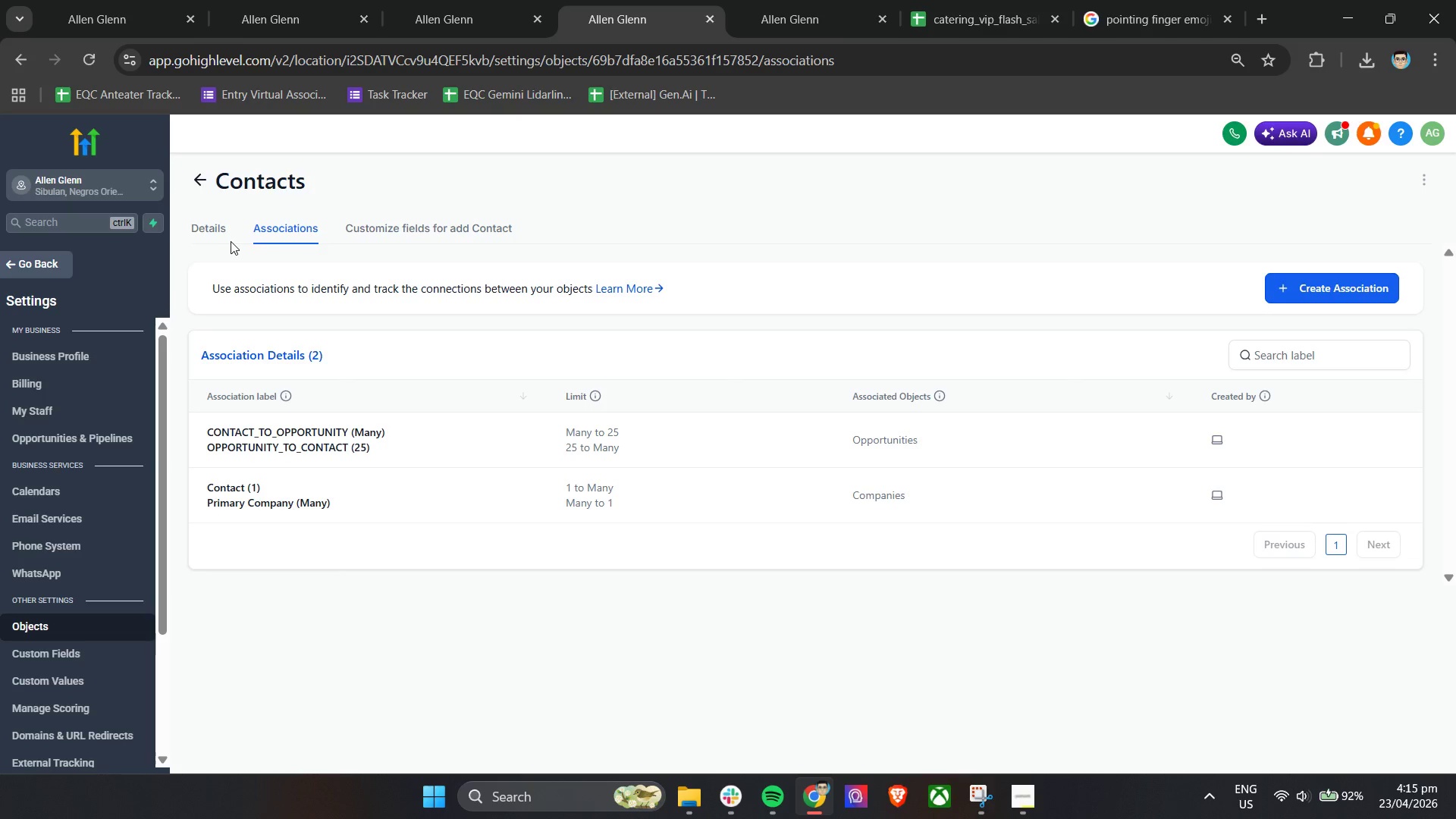 
wait(5.05)
 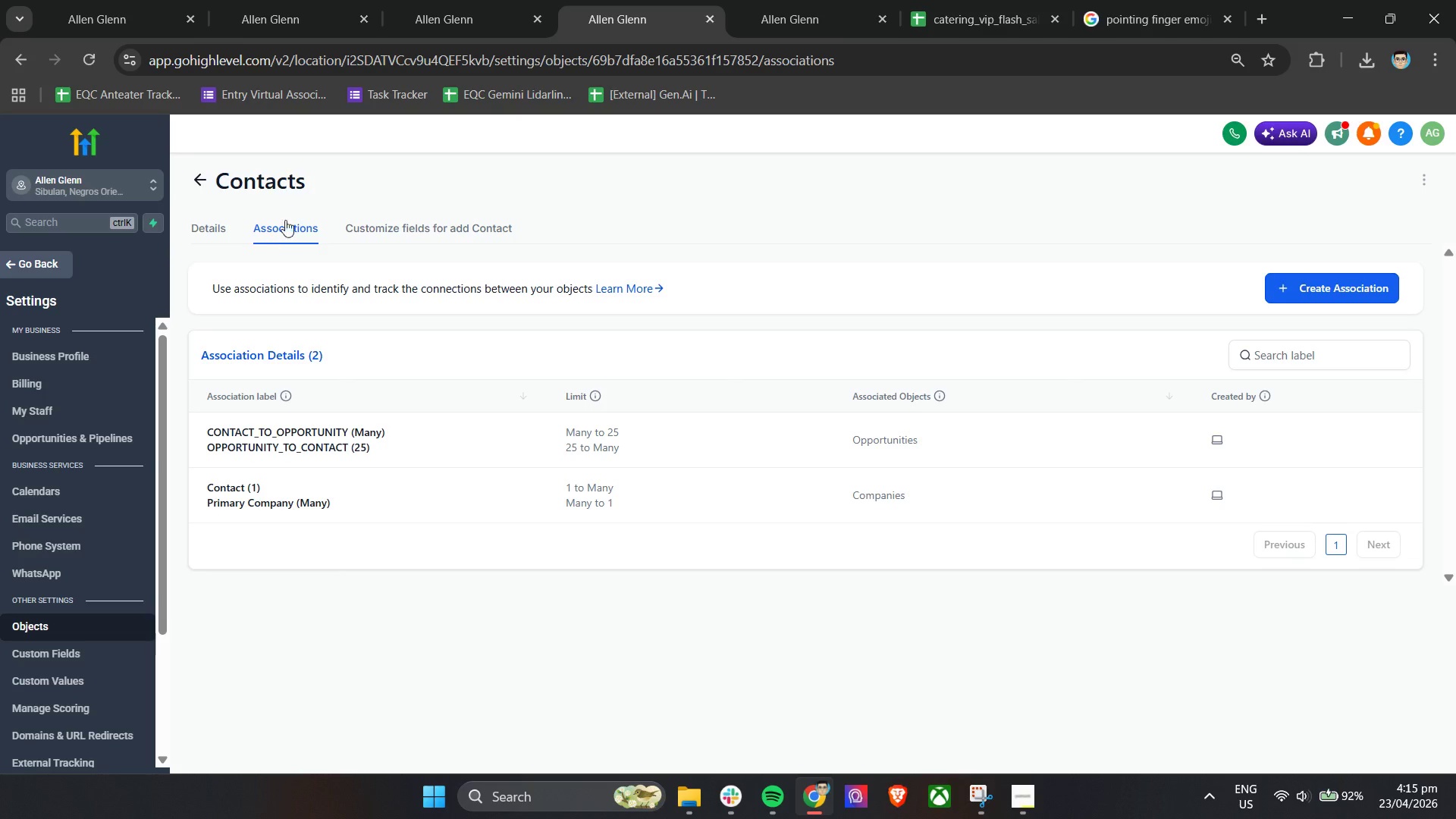 
left_click([217, 230])
 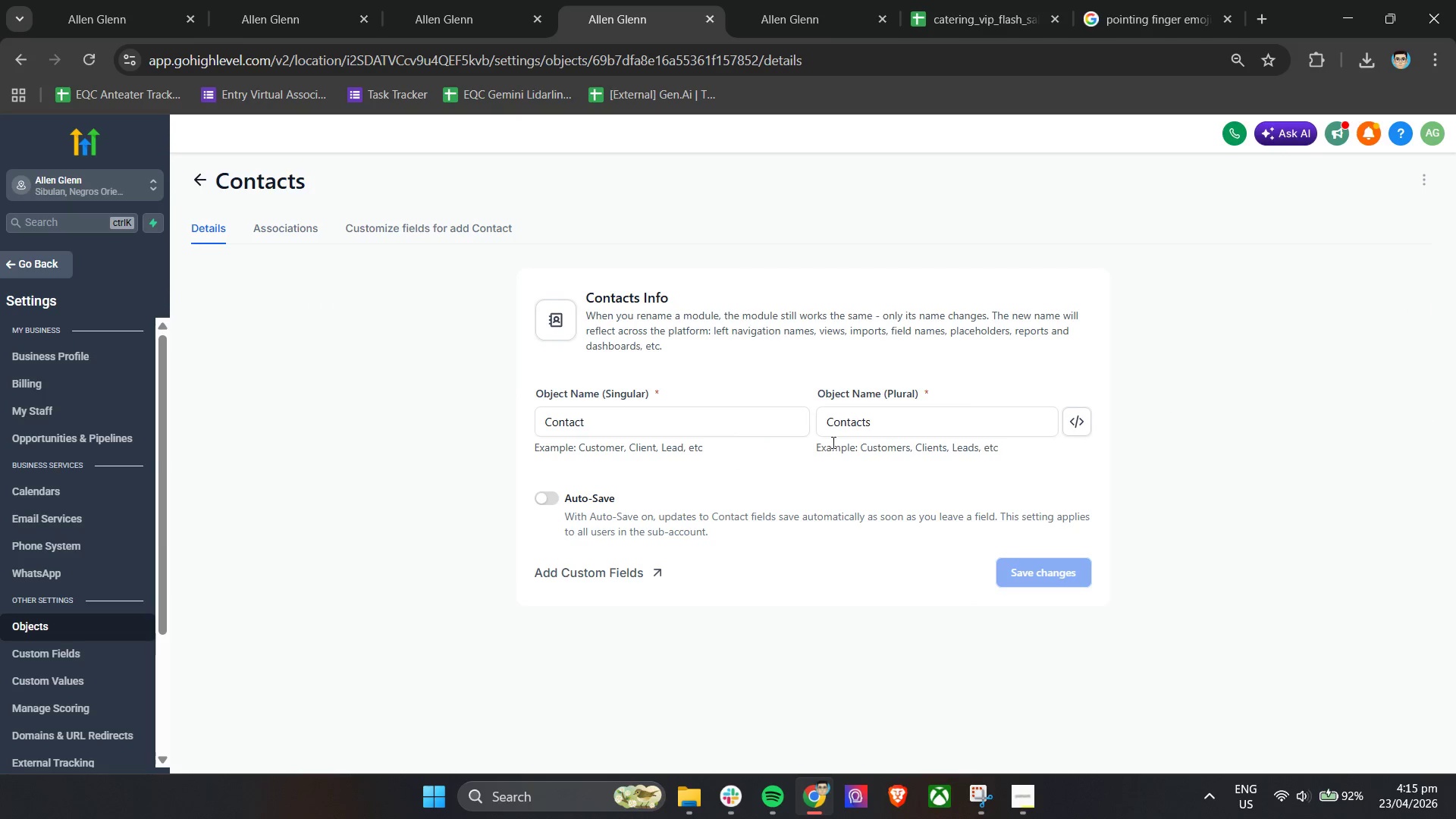 
left_click([720, 432])
 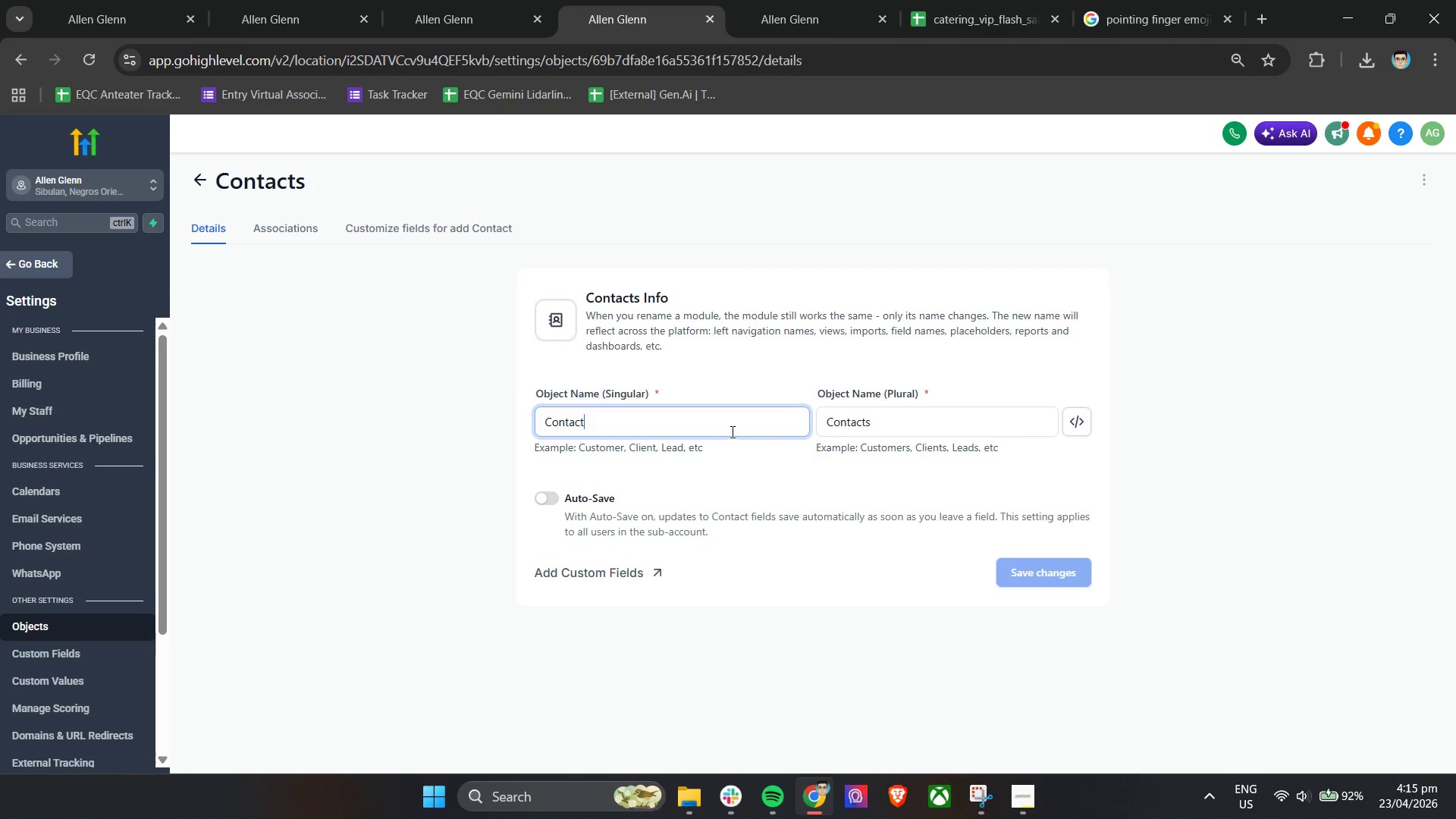 
left_click([846, 426])
 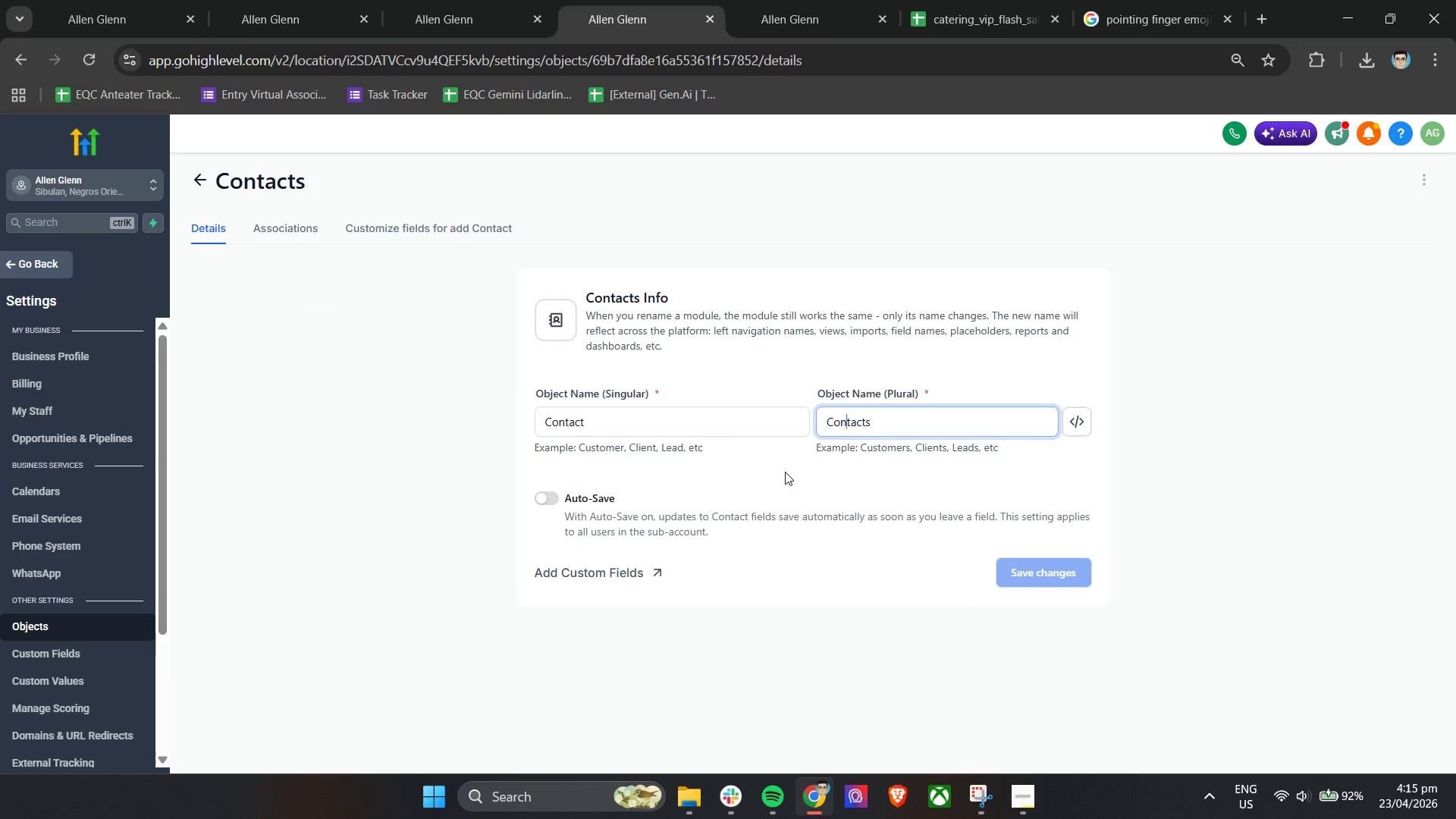 
left_click([768, 479])
 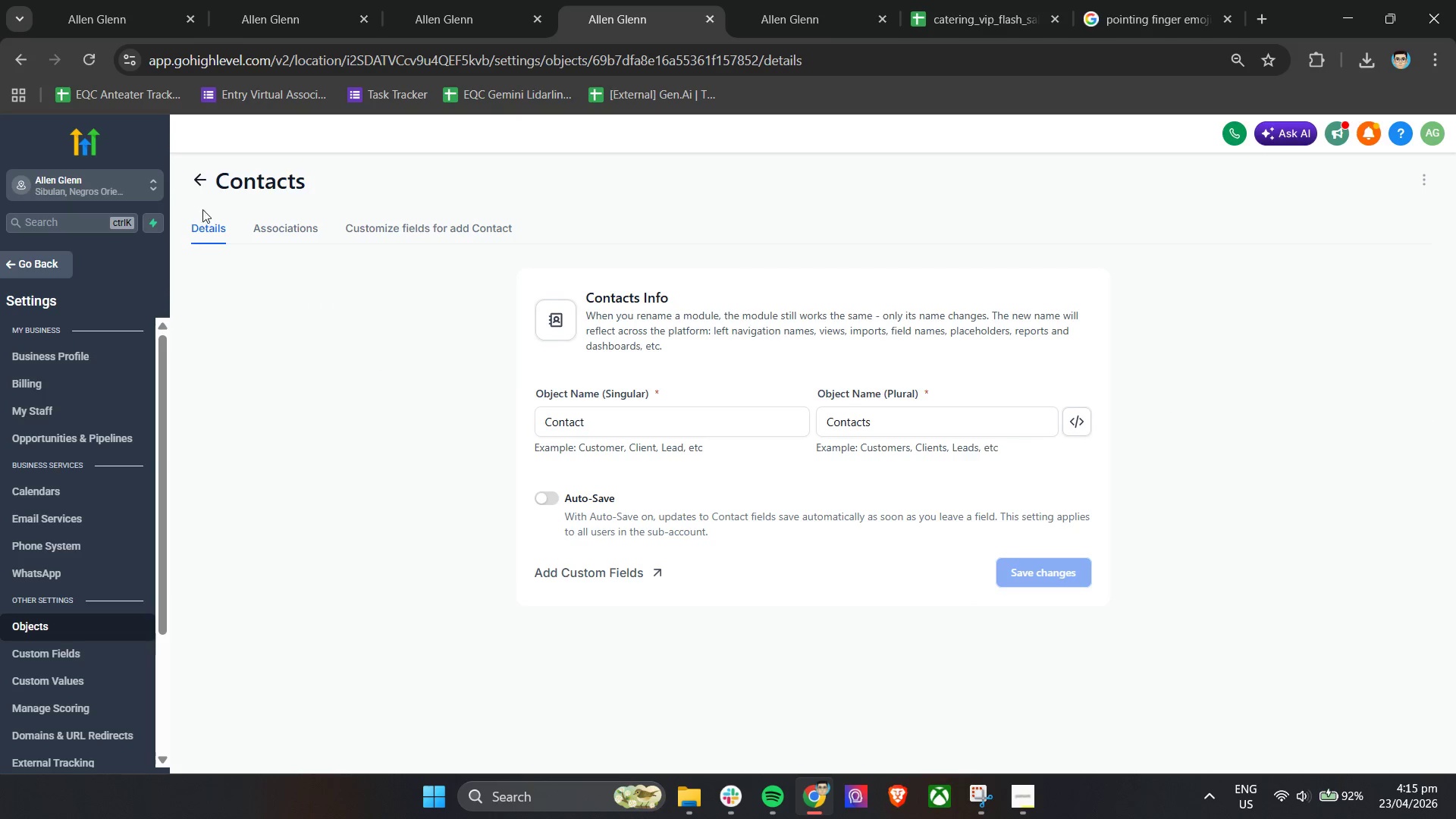 
left_click([197, 178])
 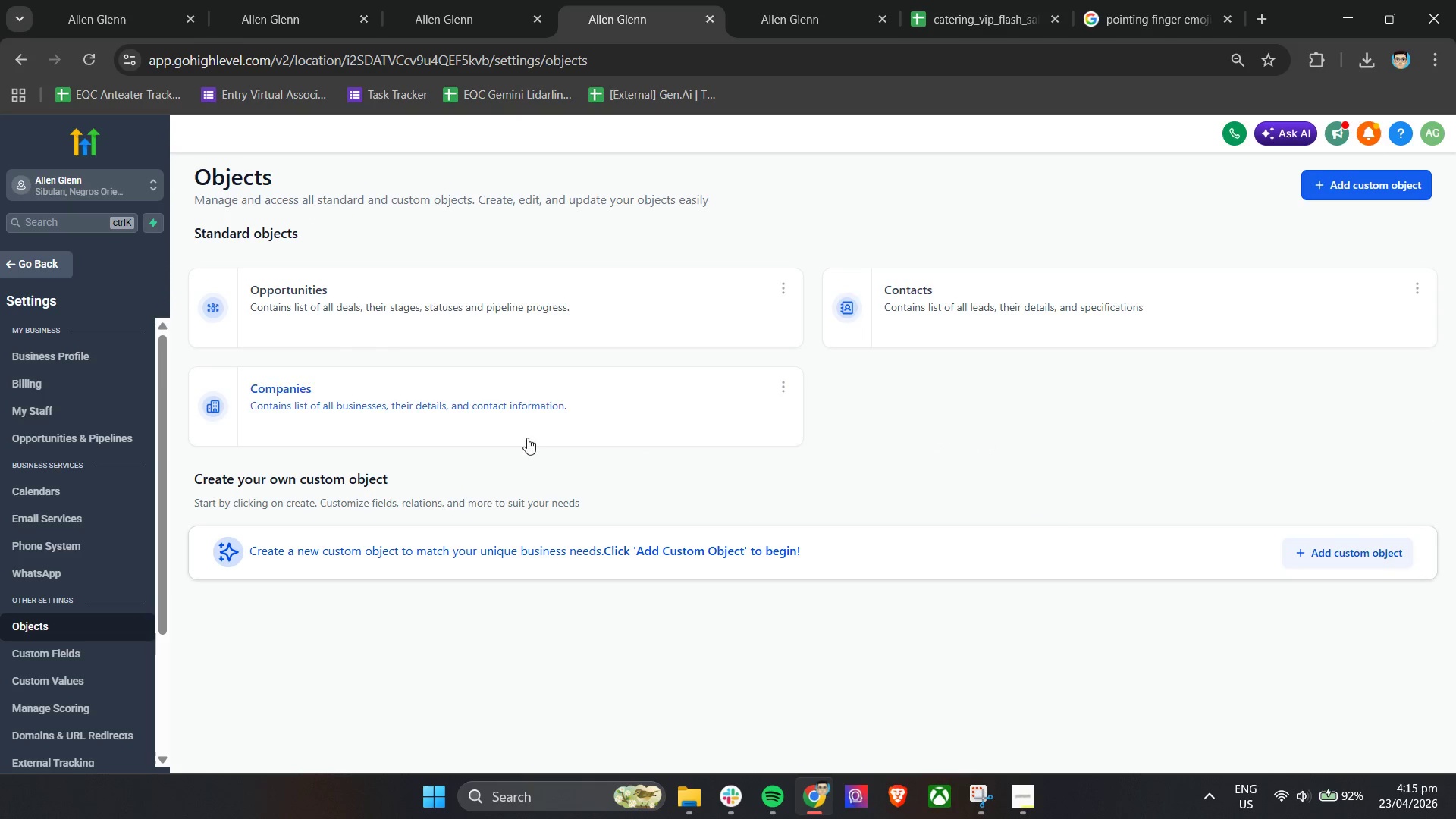 
left_click([596, 400])
 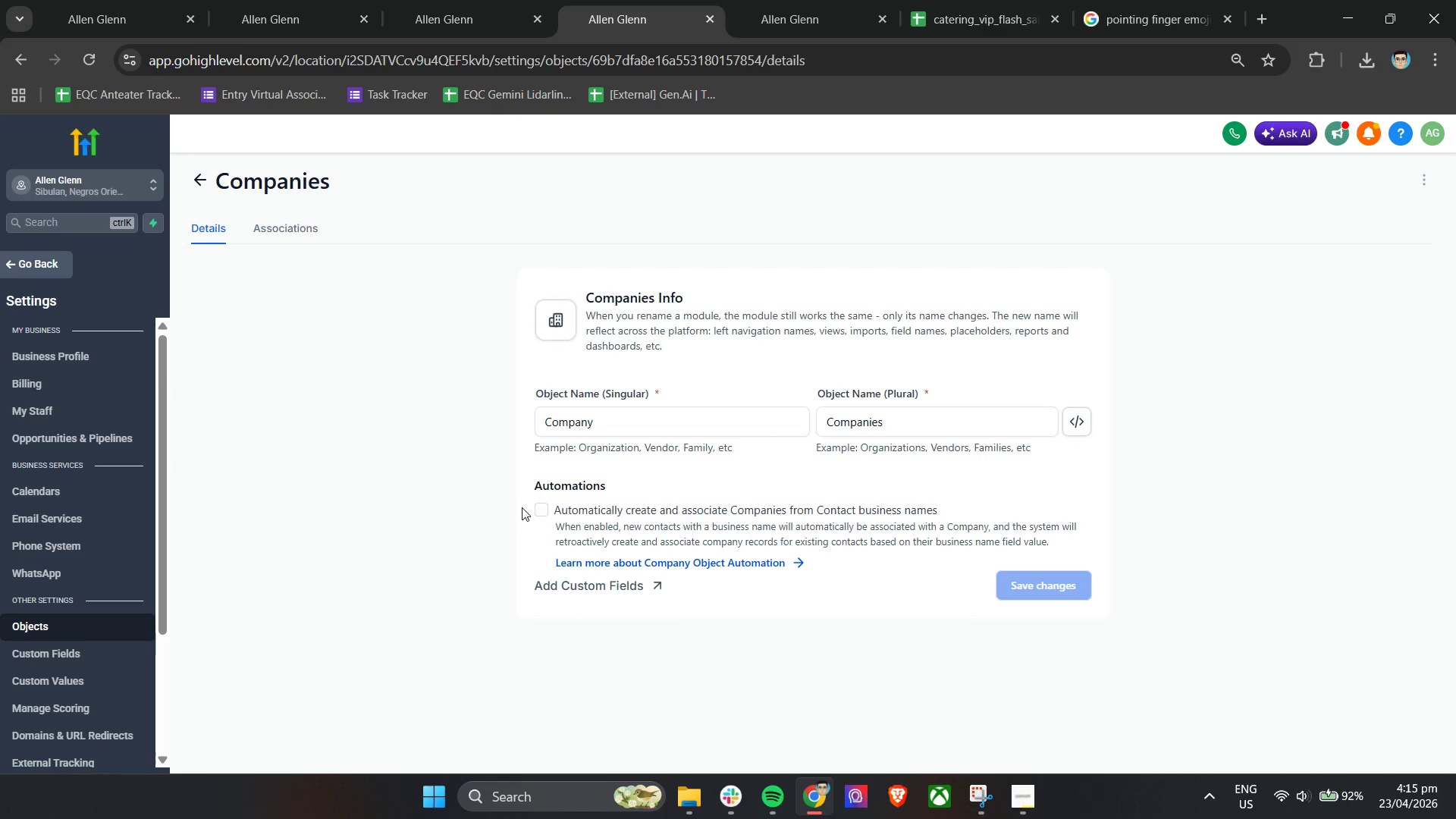 
left_click([538, 503])
 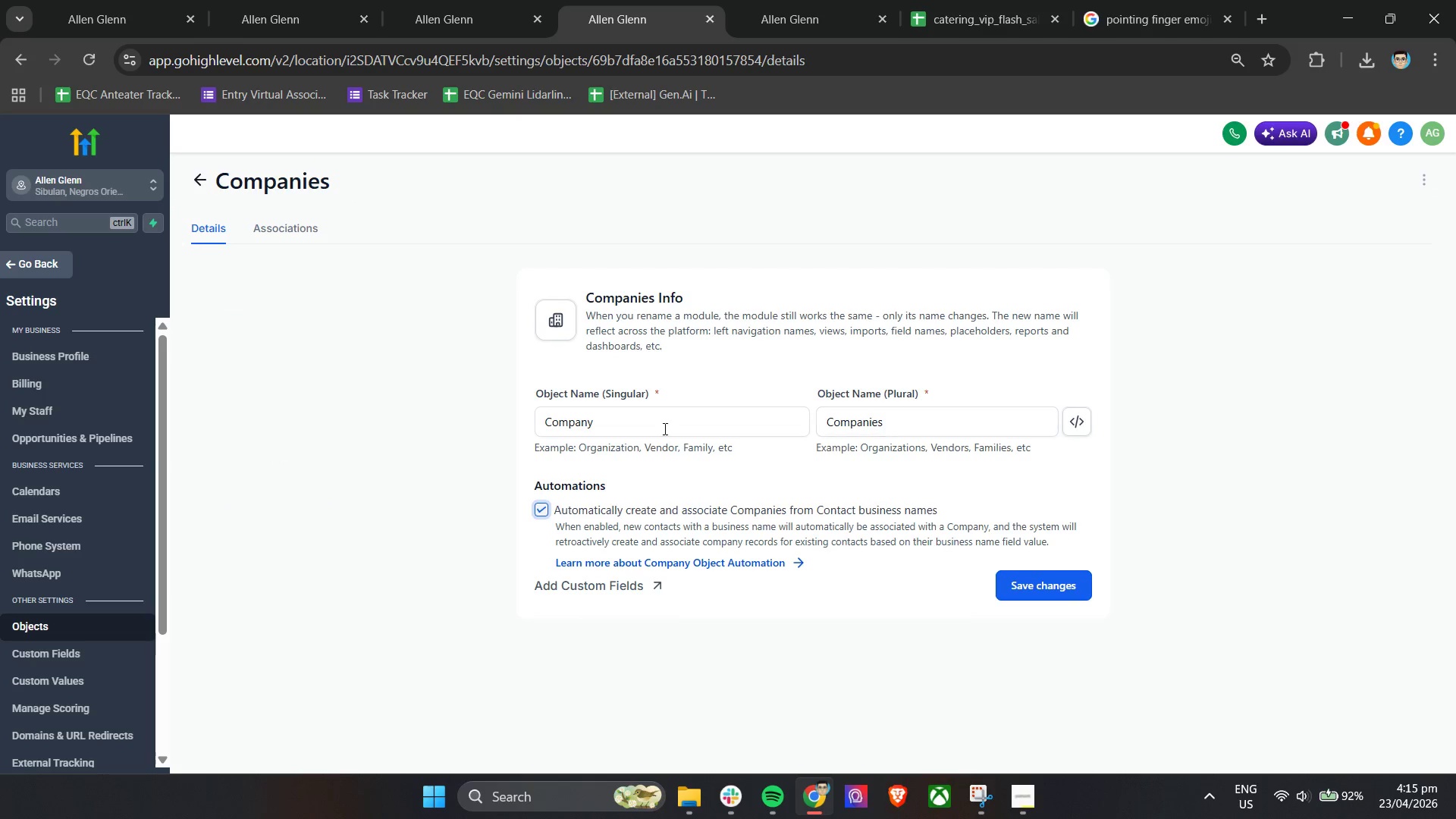 
left_click([287, 227])
 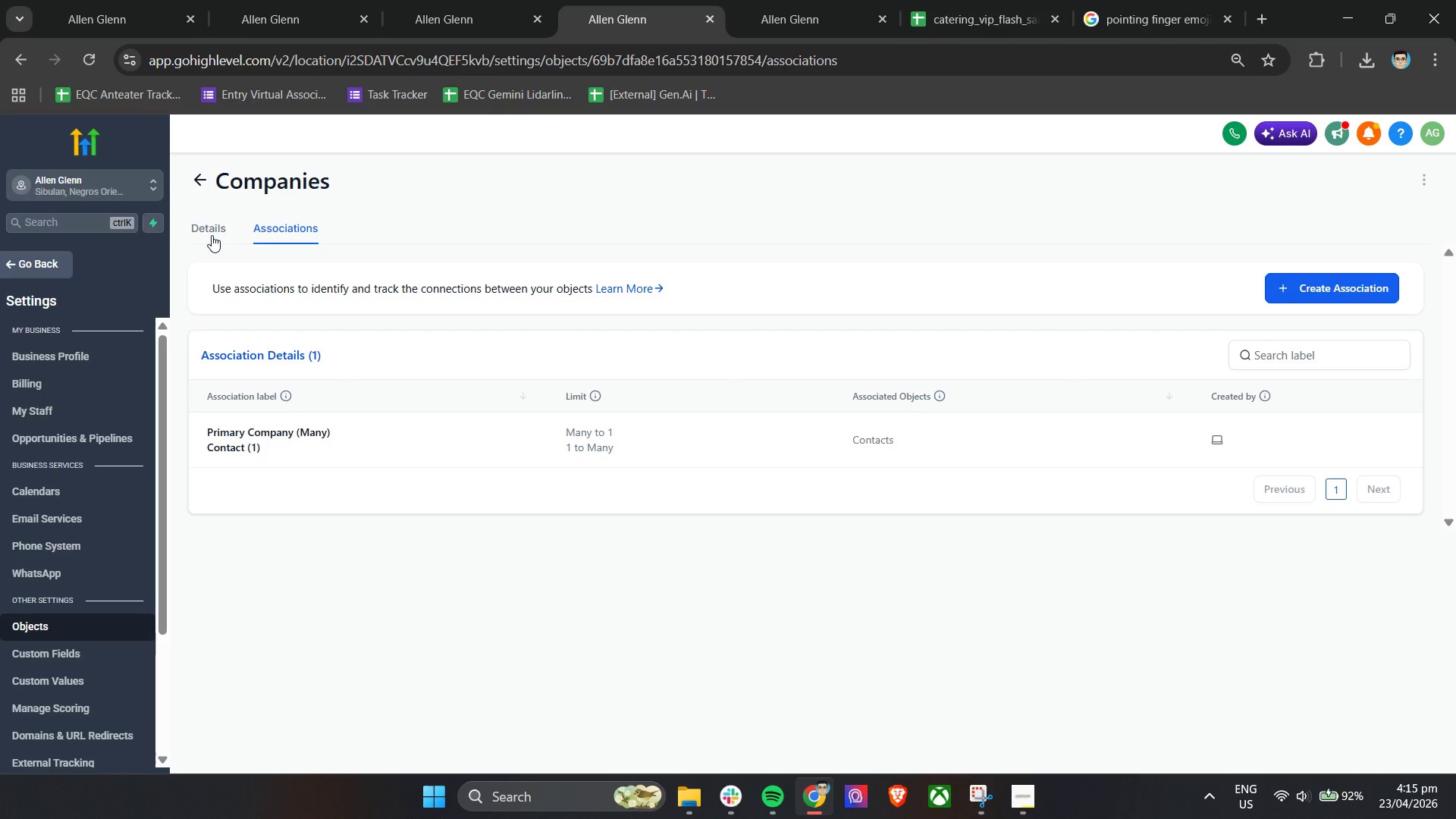 
left_click([212, 235])
 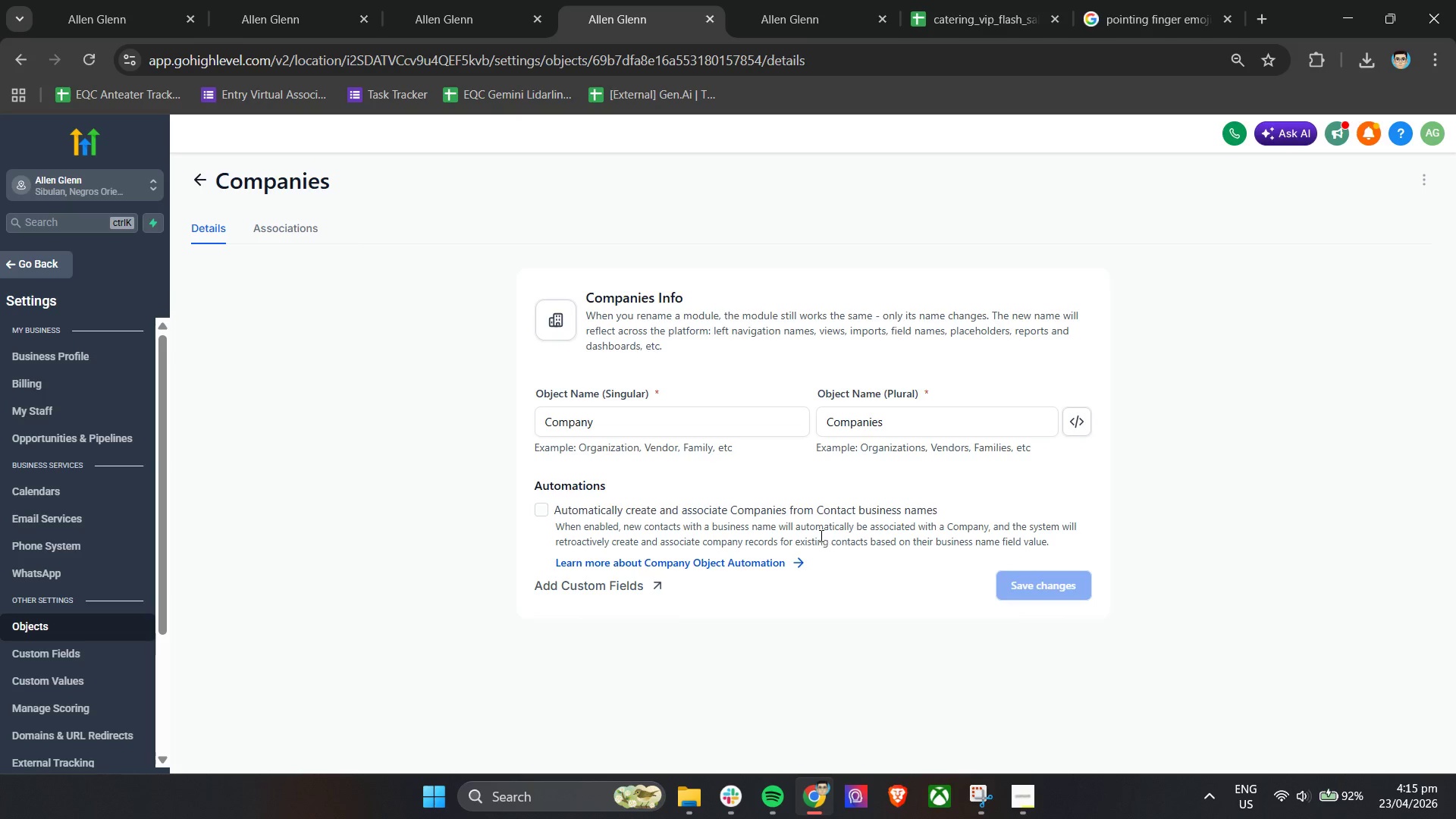 
wait(6.3)
 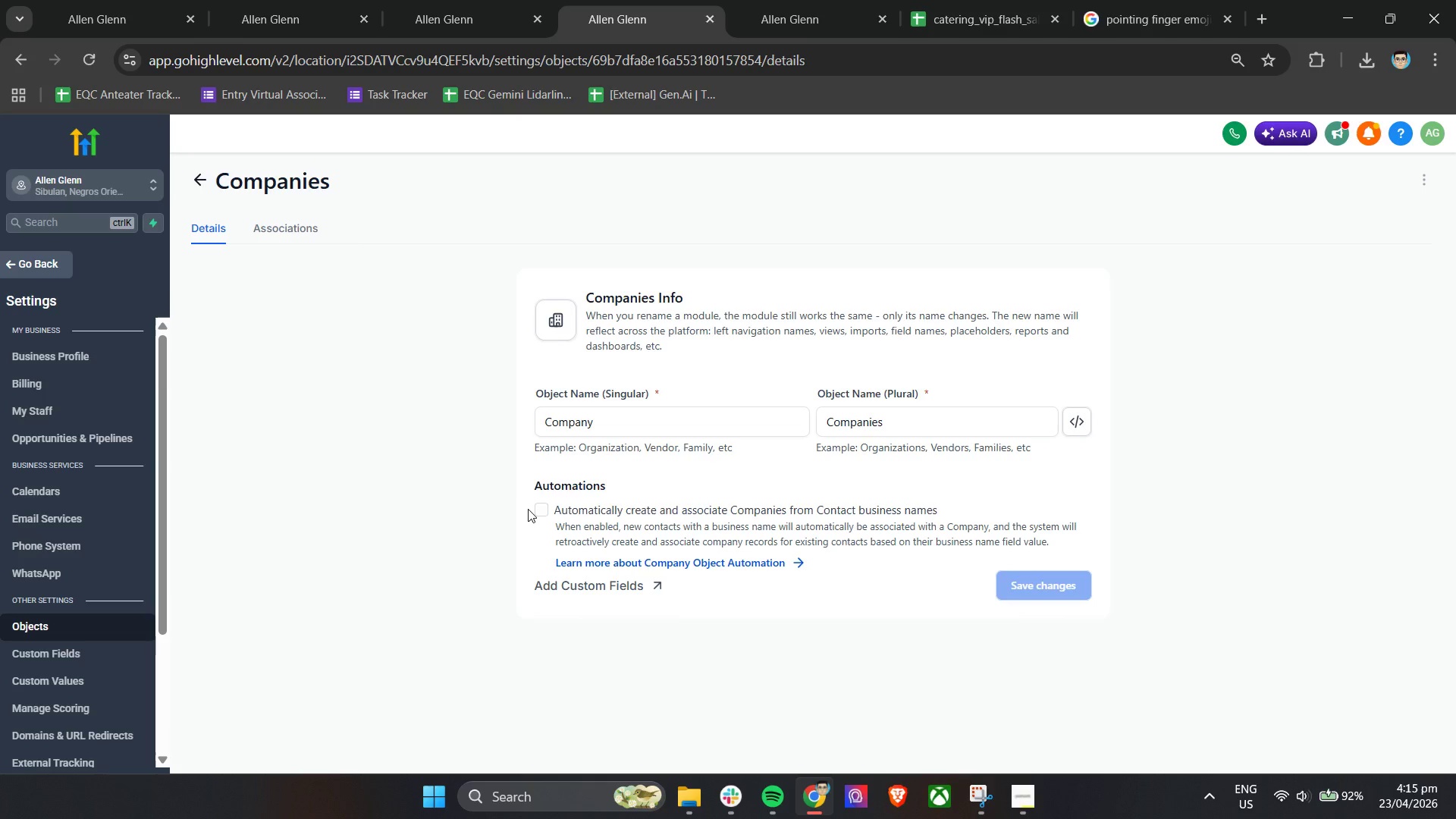 
left_click([1027, 583])
 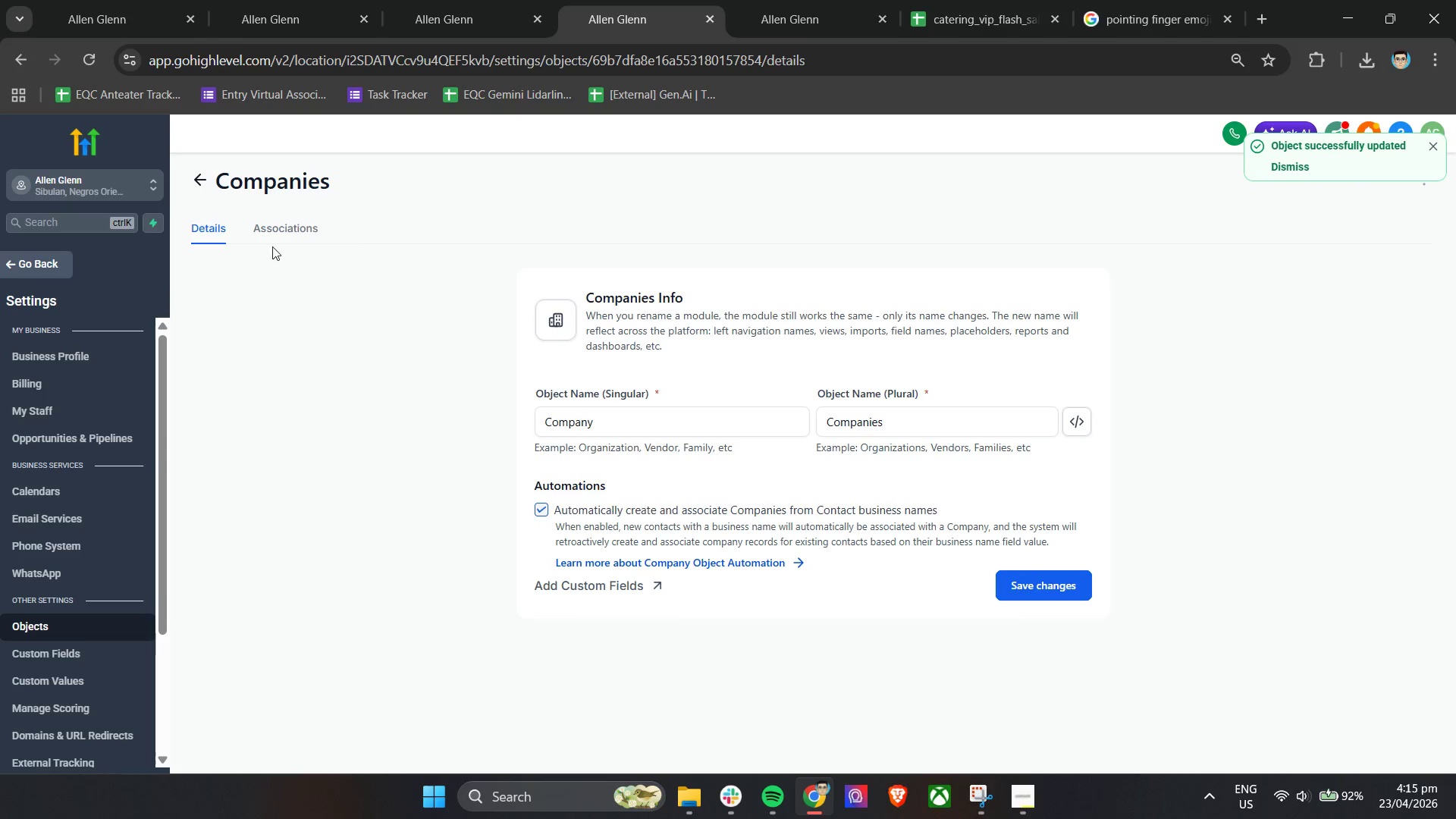 
left_click([204, 174])
 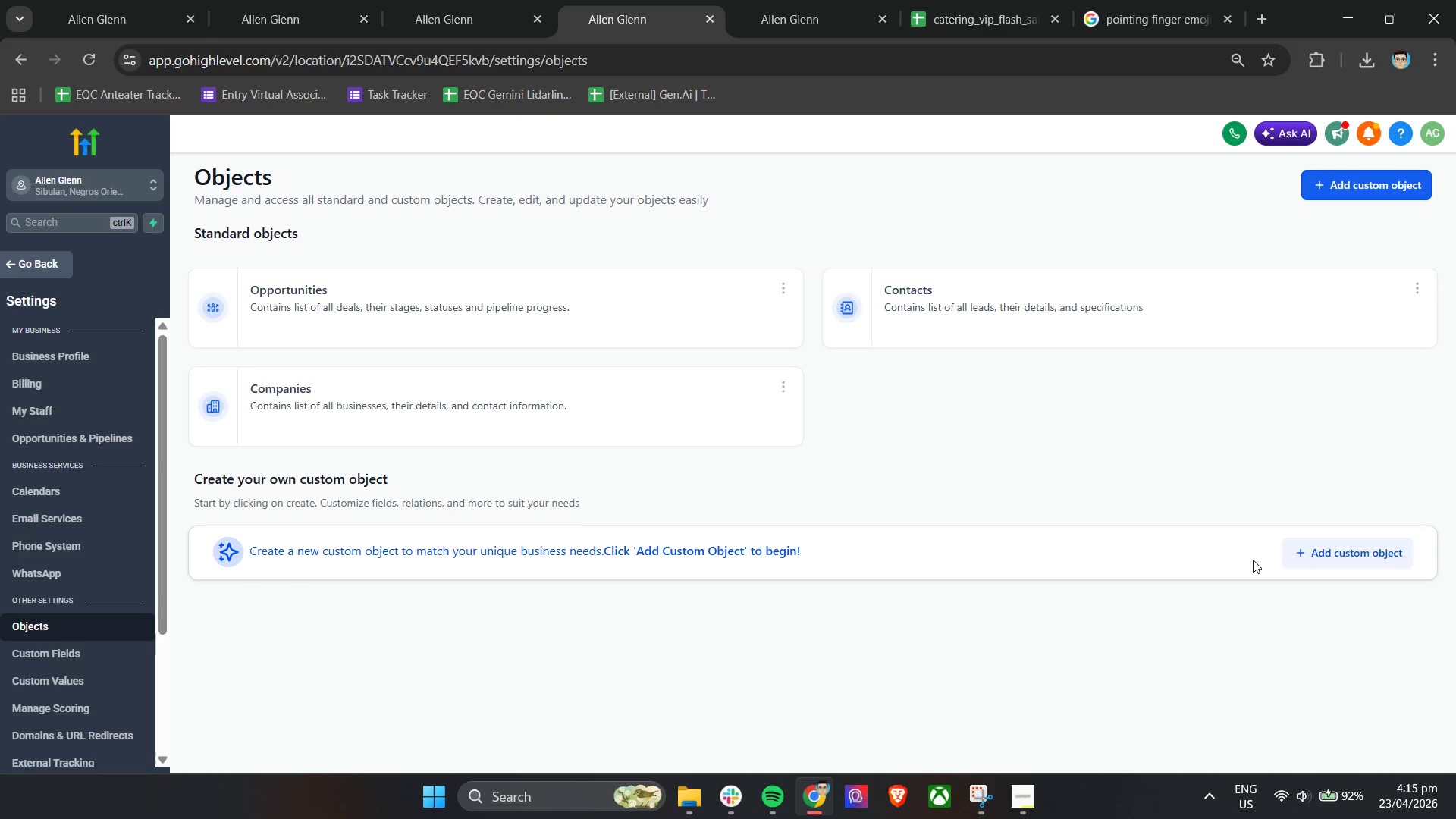 
left_click([1305, 554])
 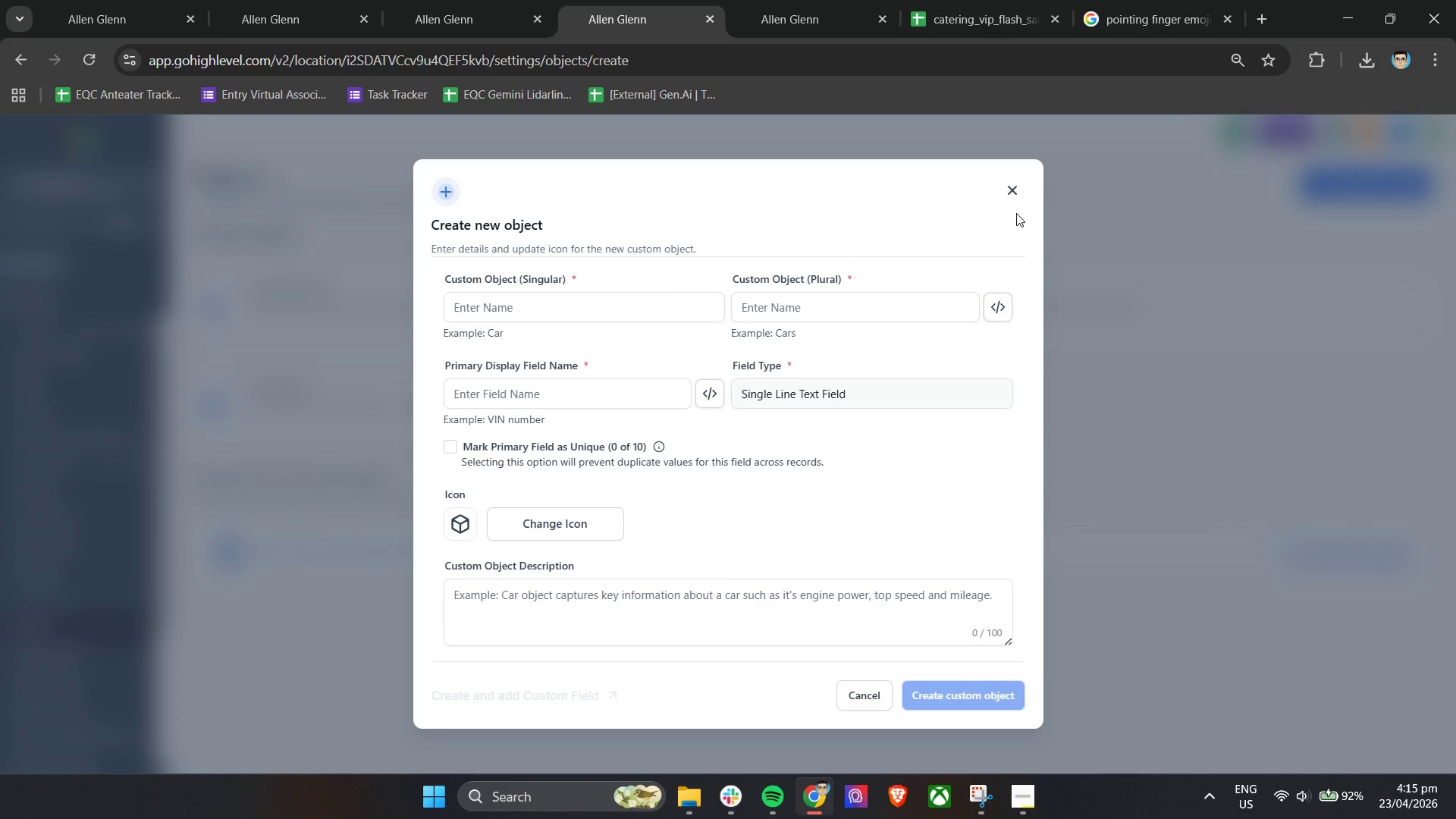 
left_click([1005, 190])
 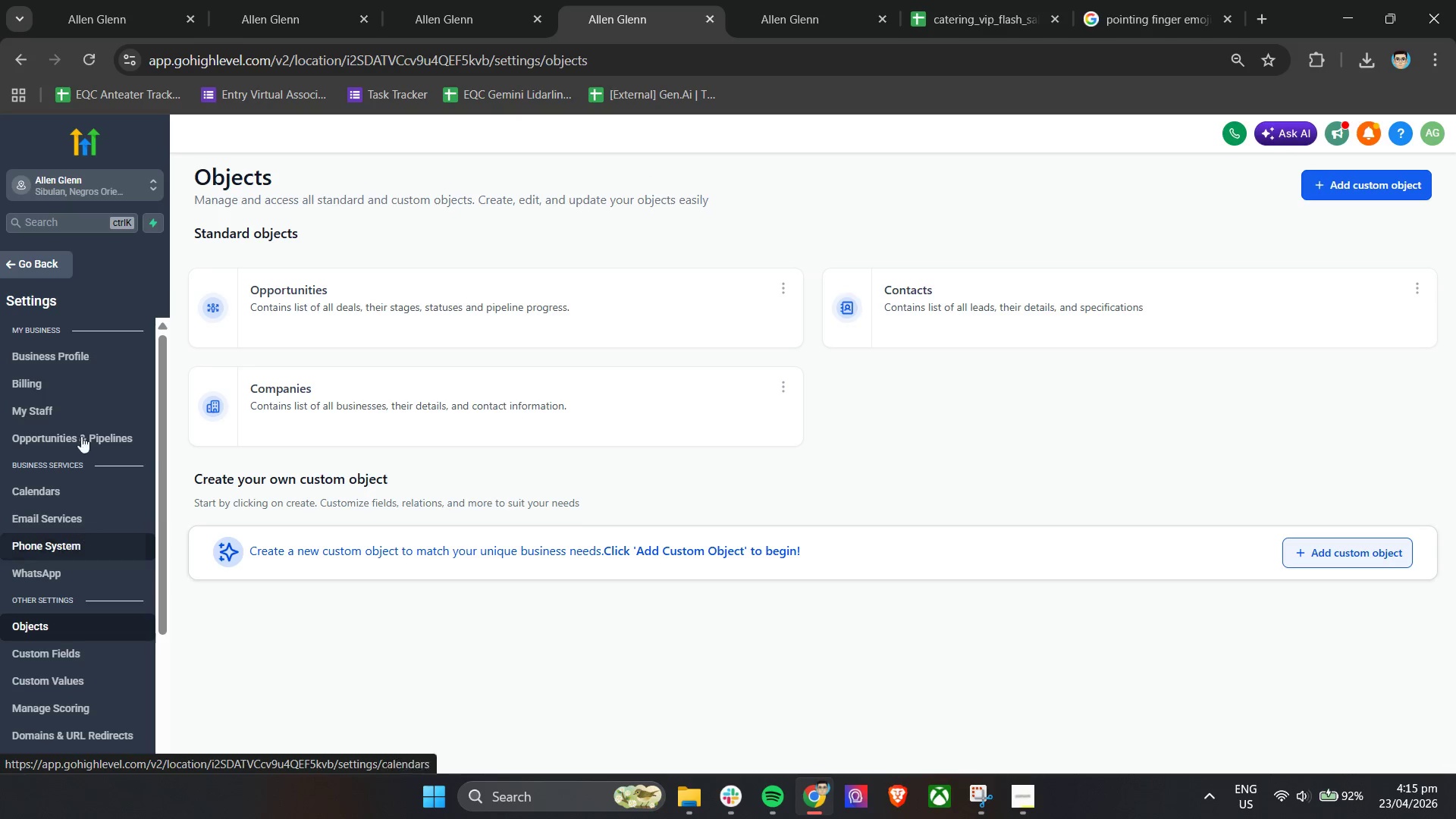 
left_click([46, 275])
 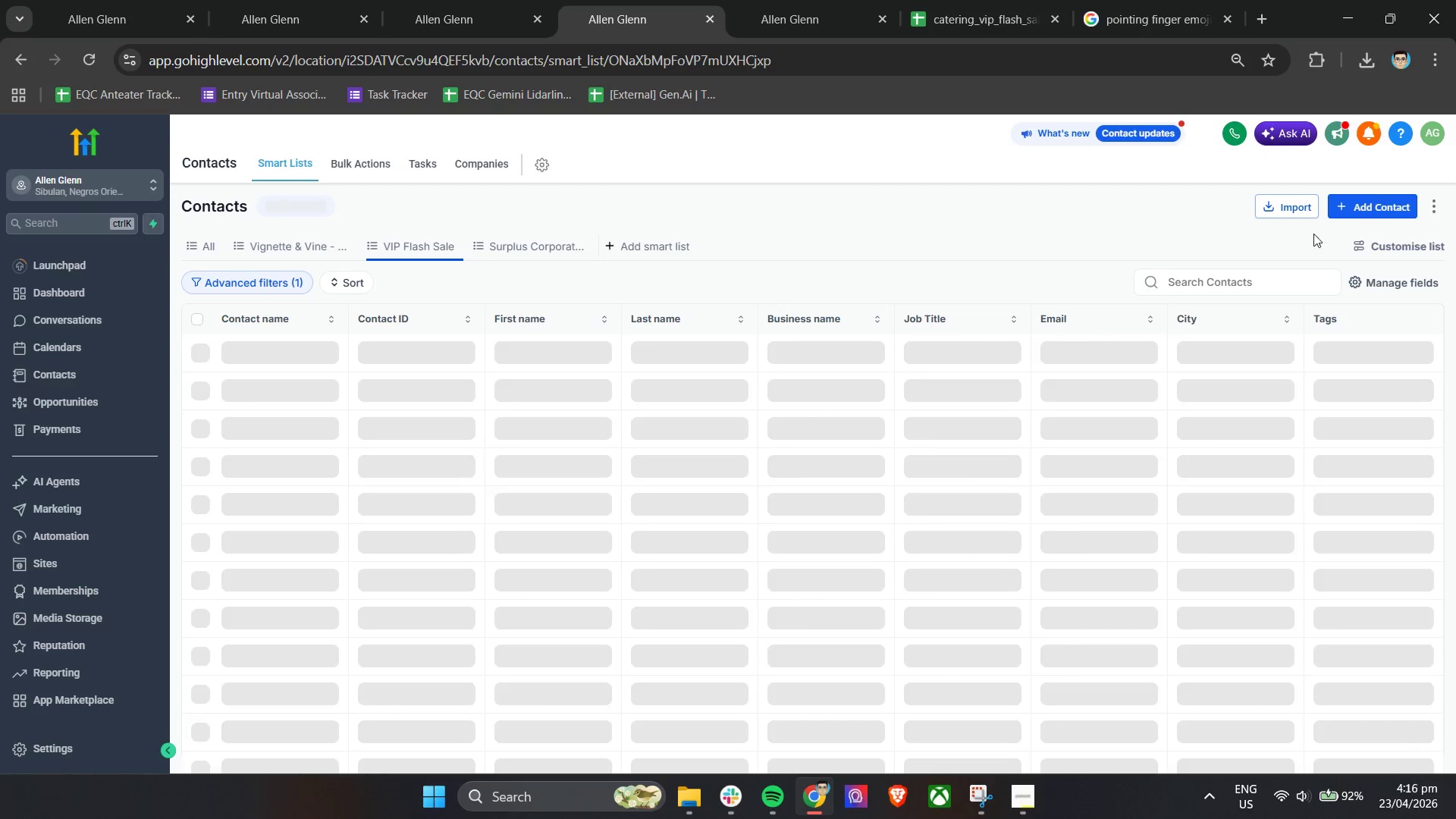 
left_click([1302, 216])
 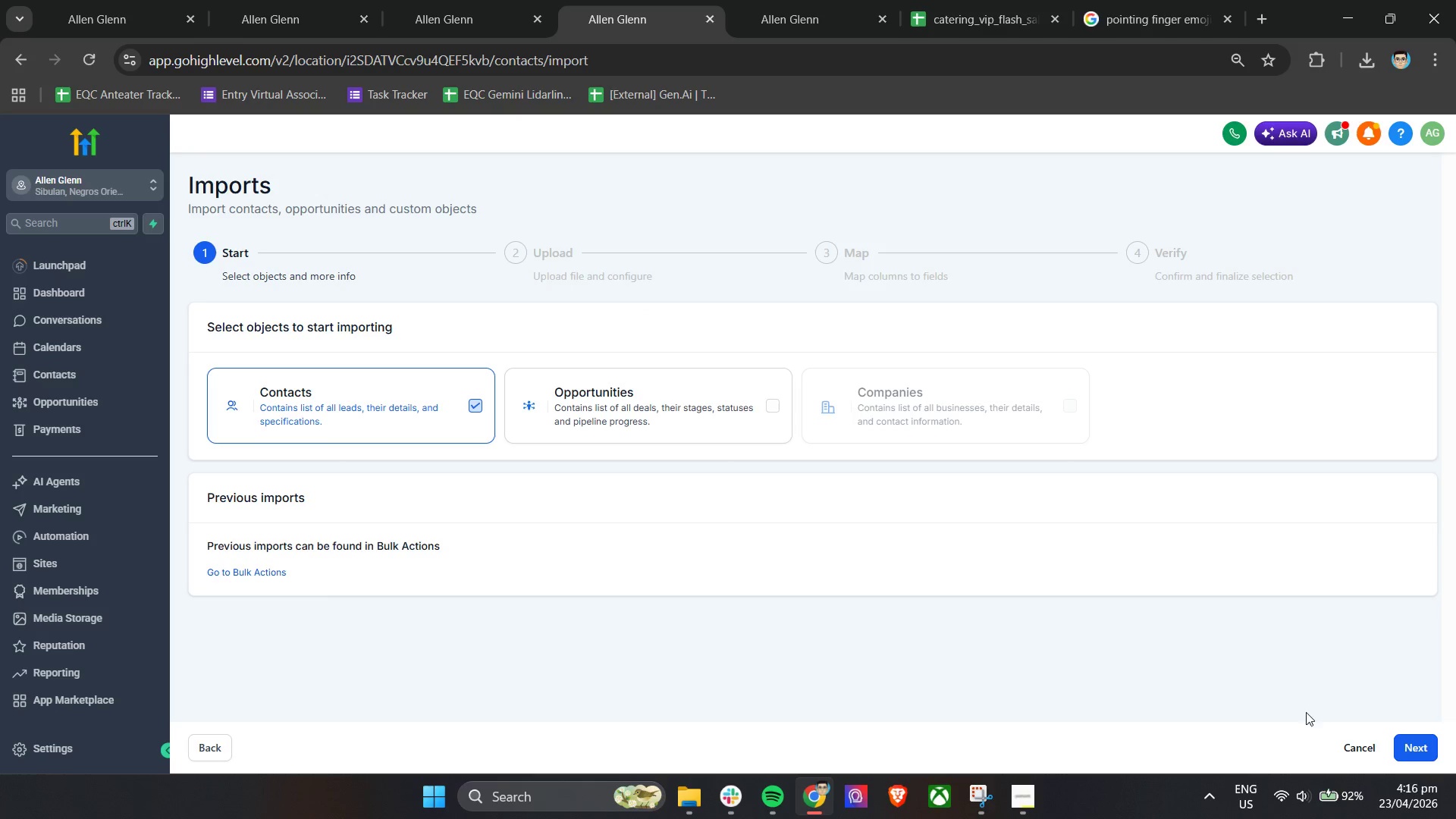 
double_click([906, 420])
 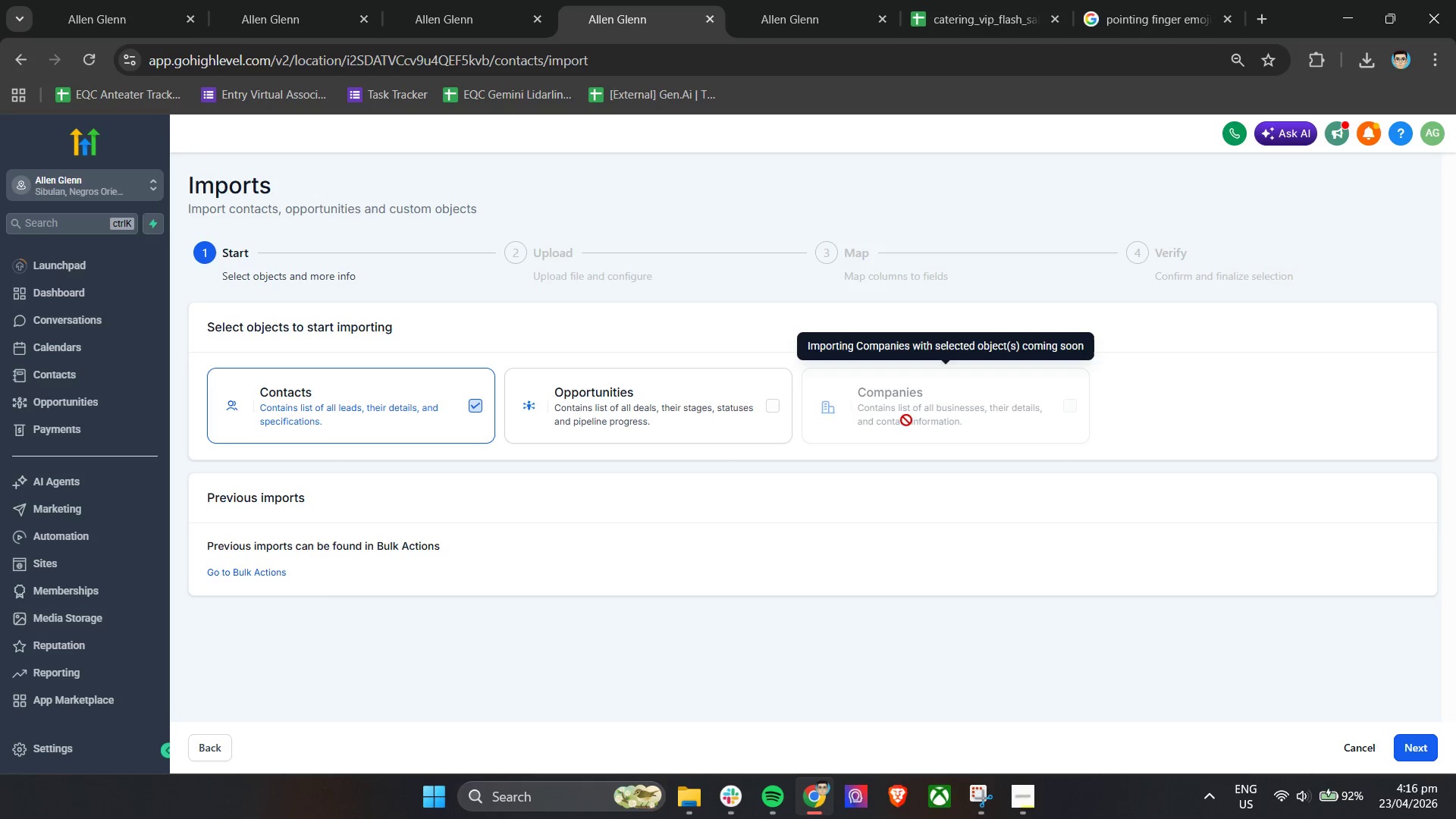 
triple_click([906, 420])
 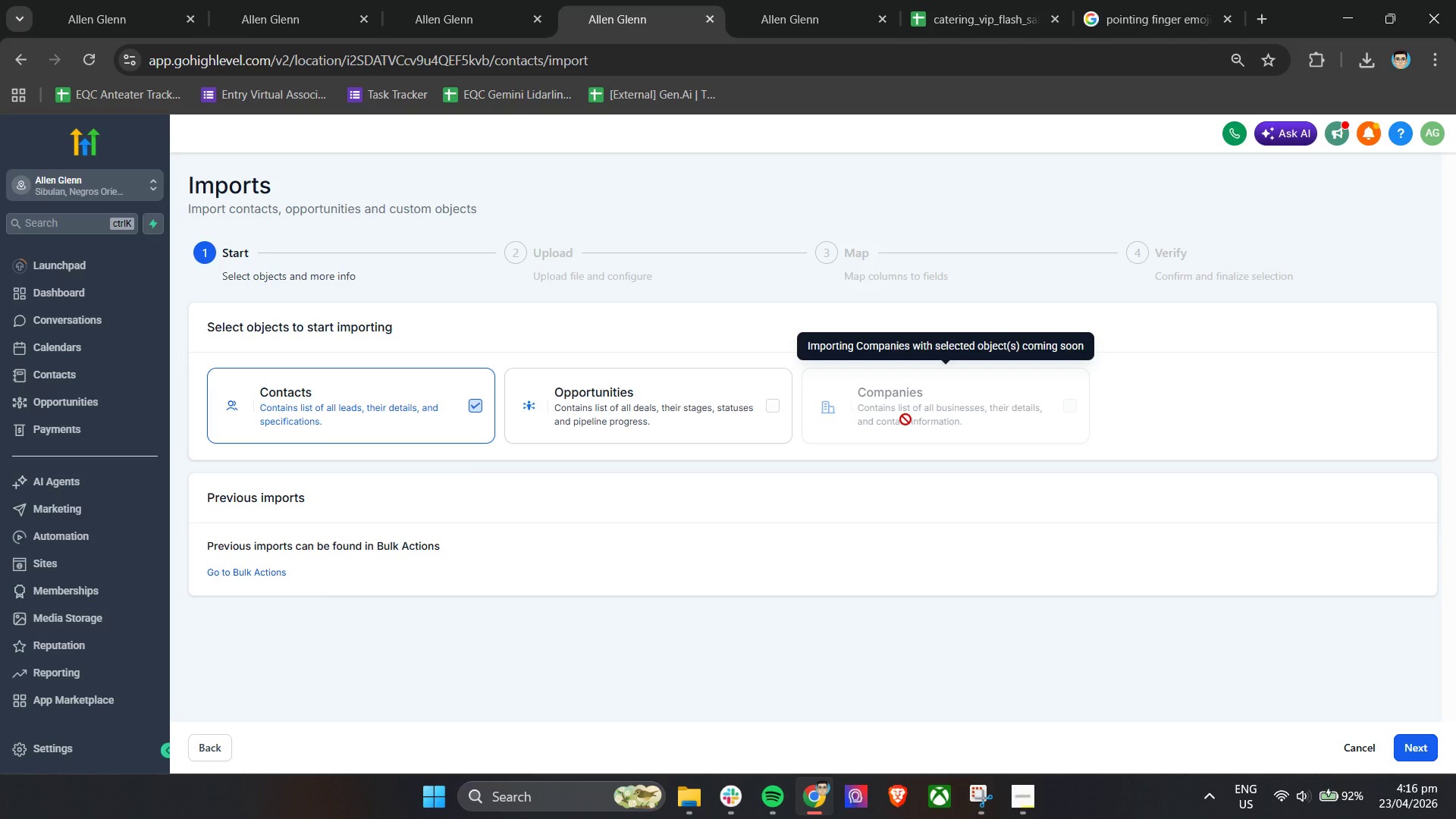 
triple_click([905, 419])
 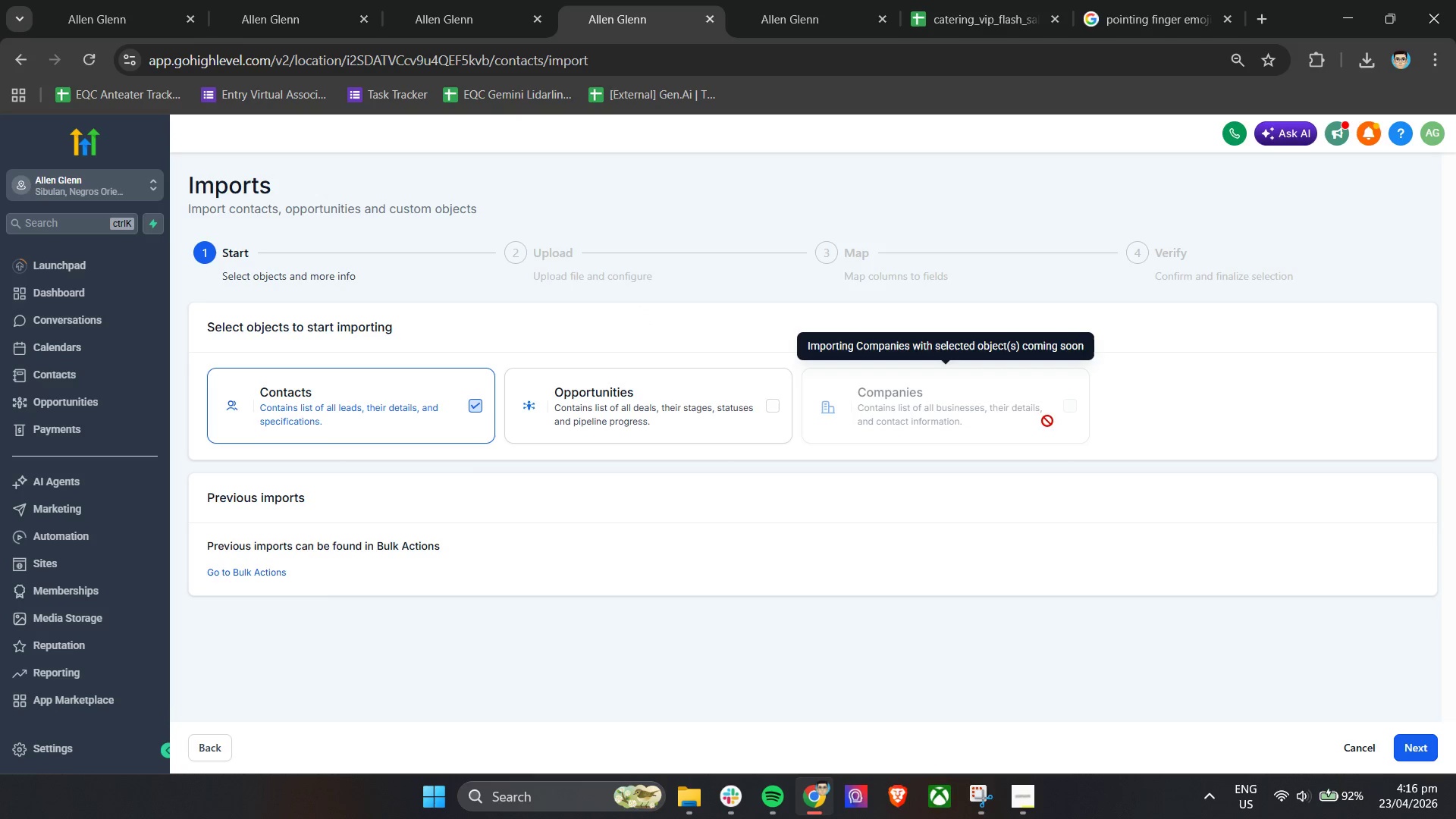 
left_click([1049, 419])
 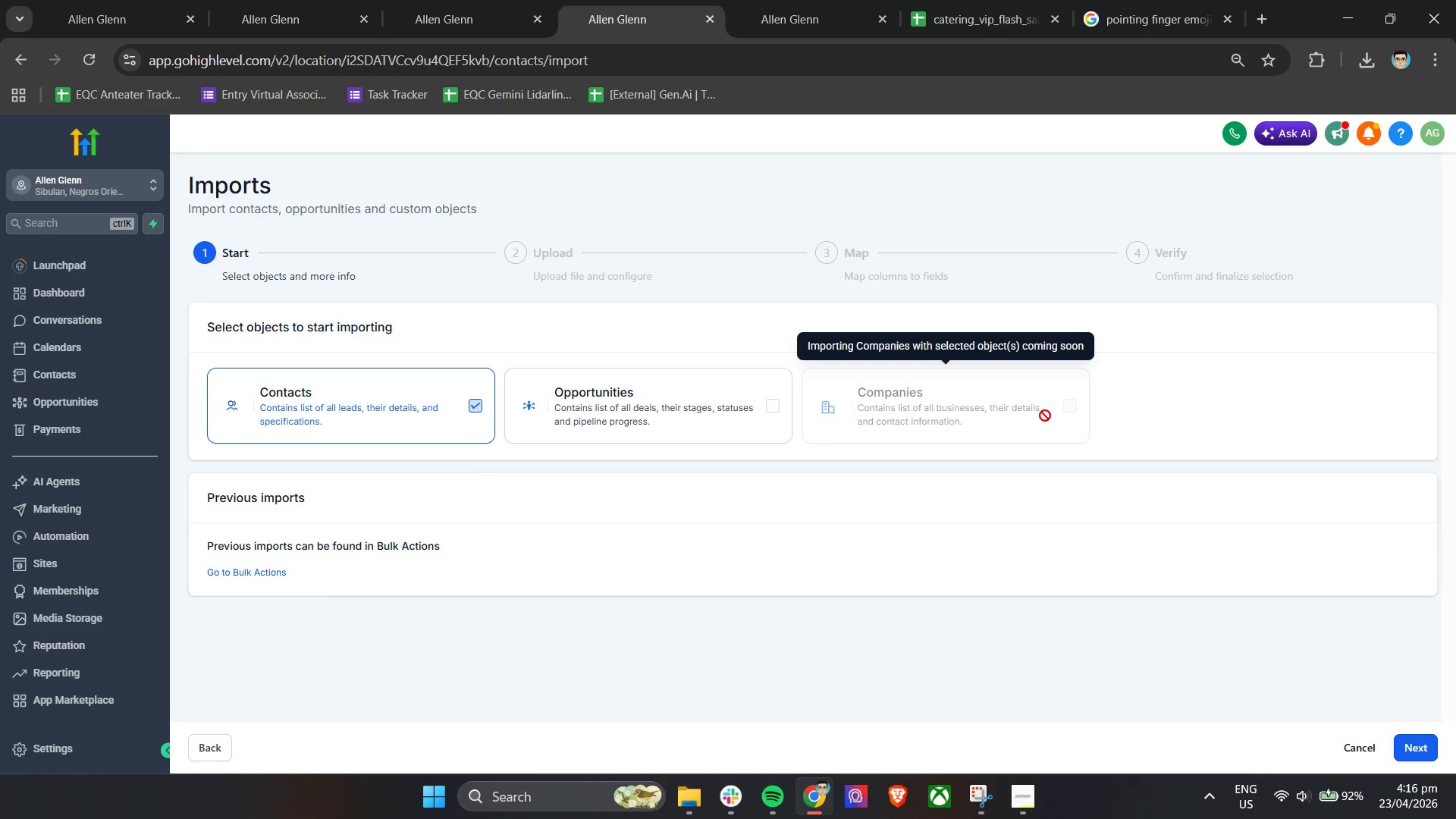 
left_click_drag(start_coordinate=[1051, 416], to_coordinate=[1045, 416])
 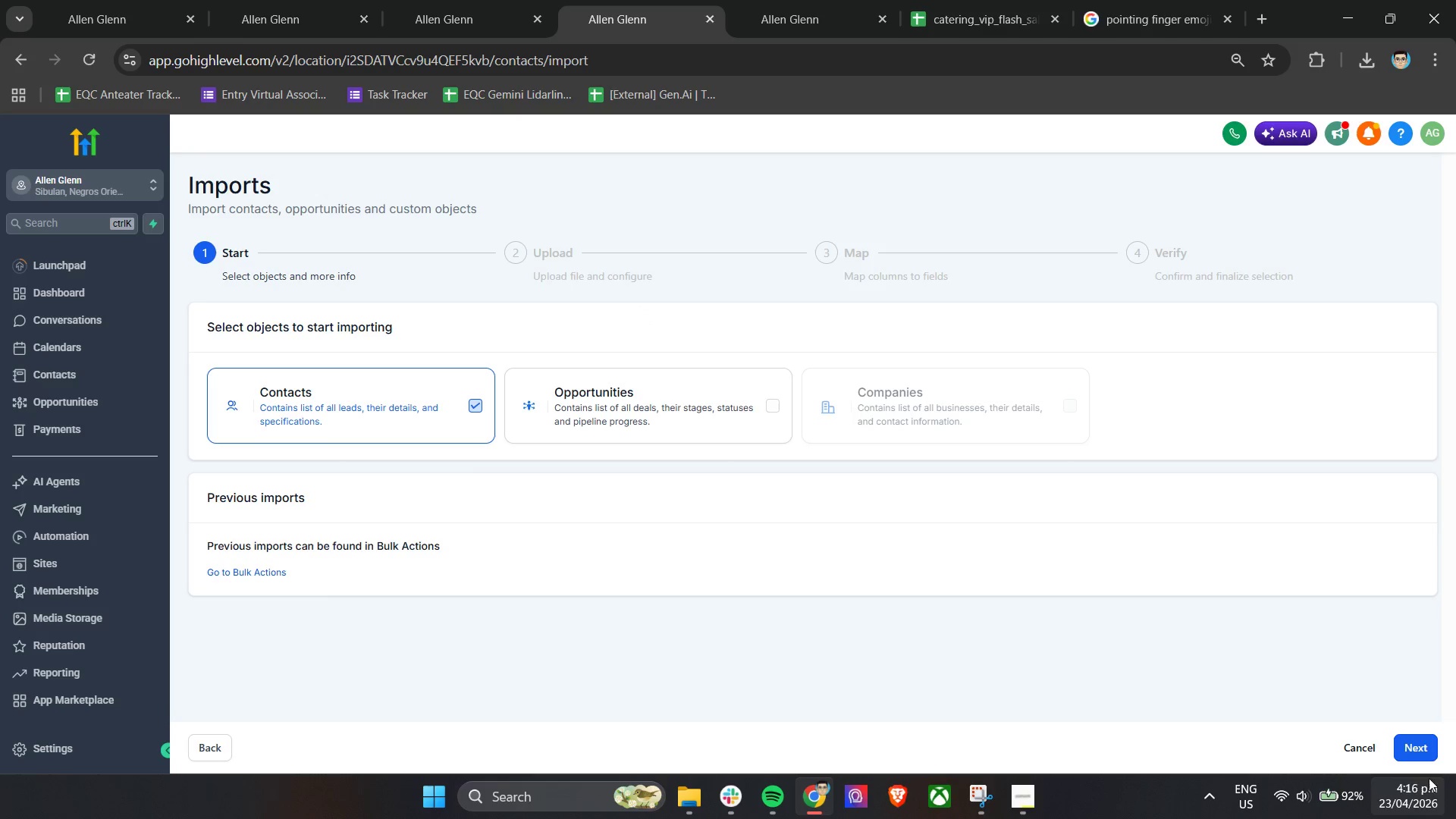 
left_click([1422, 756])
 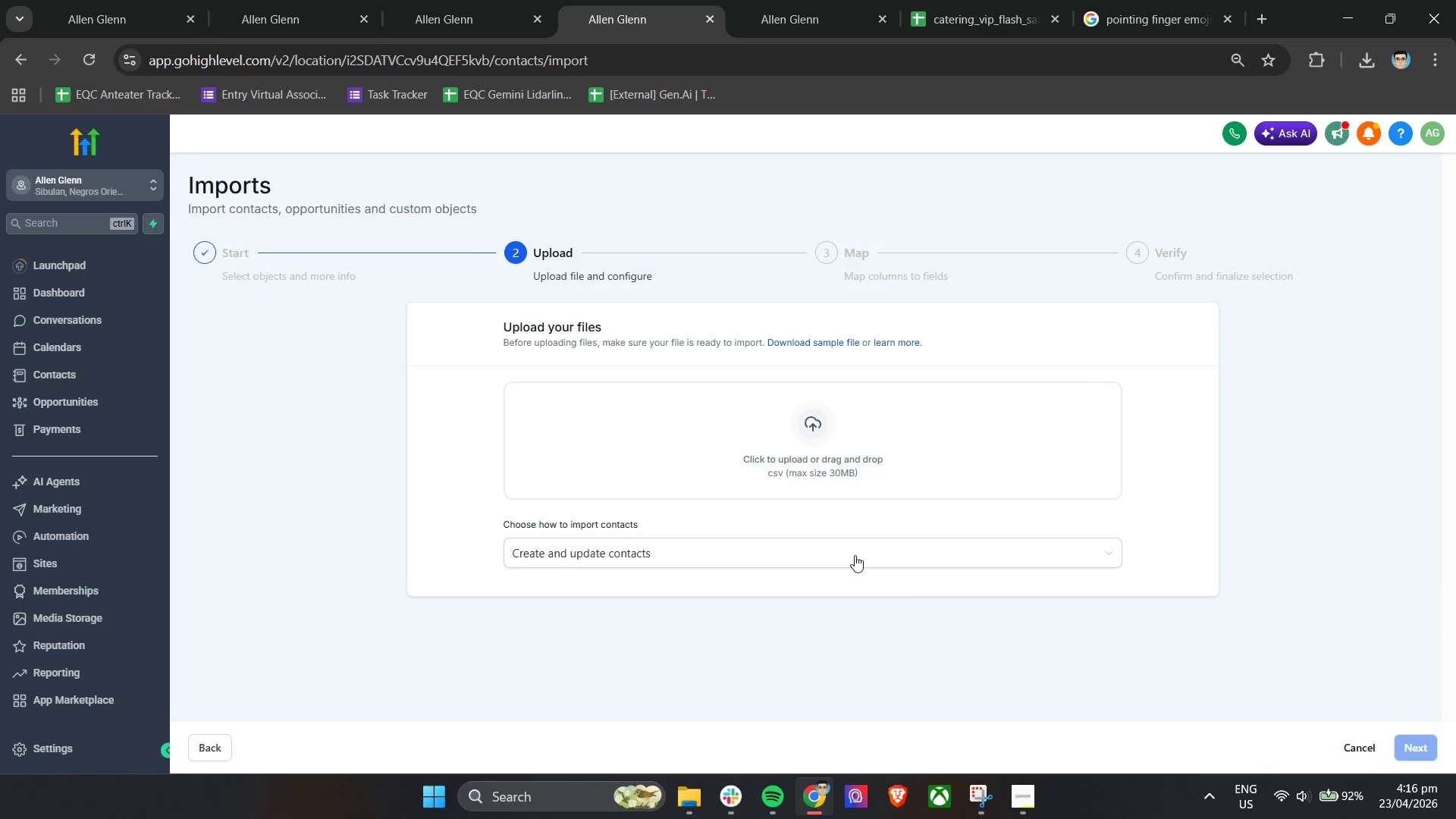 
left_click([787, 428])
 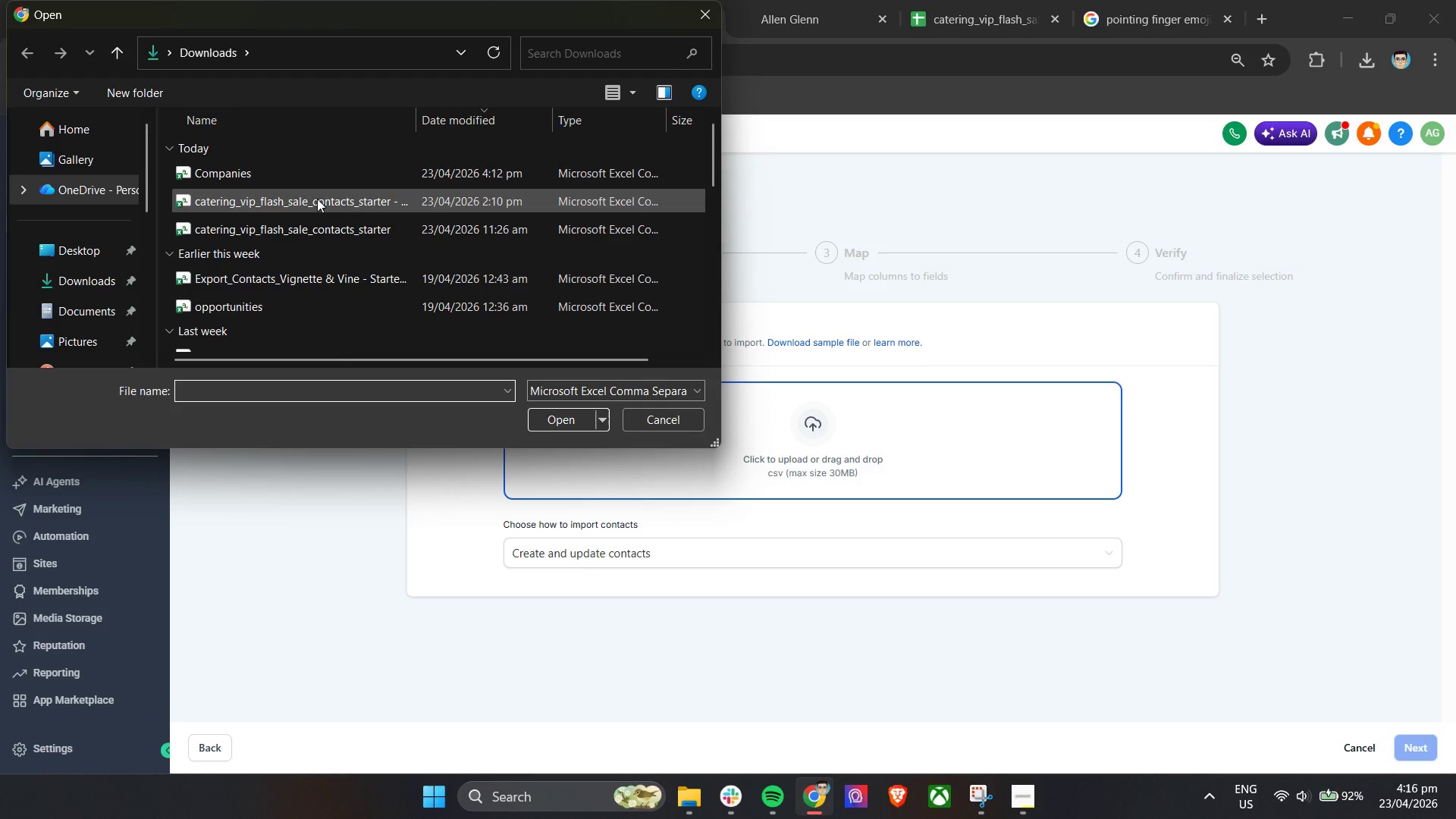 
left_click([306, 207])
 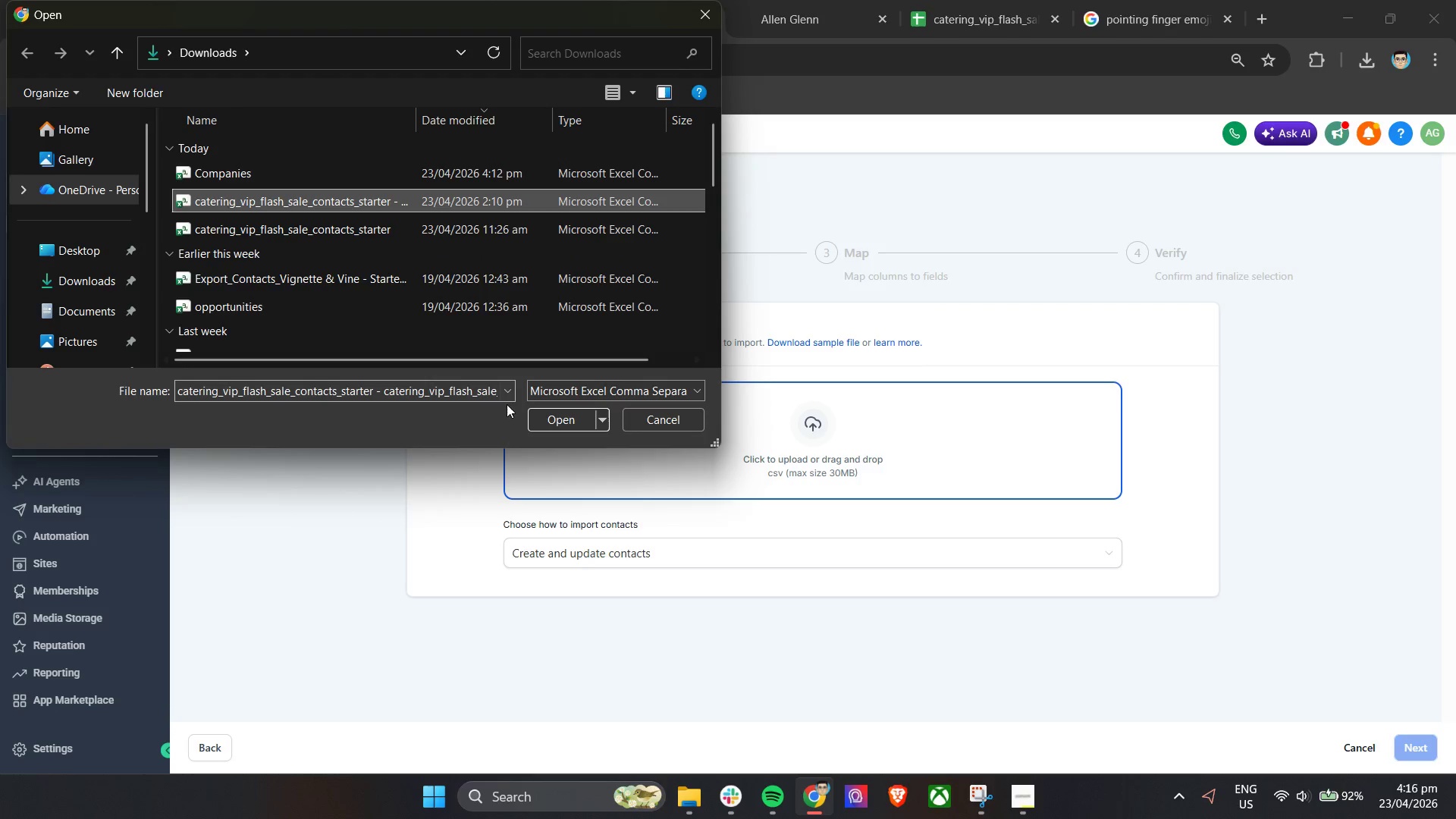 
left_click([538, 422])
 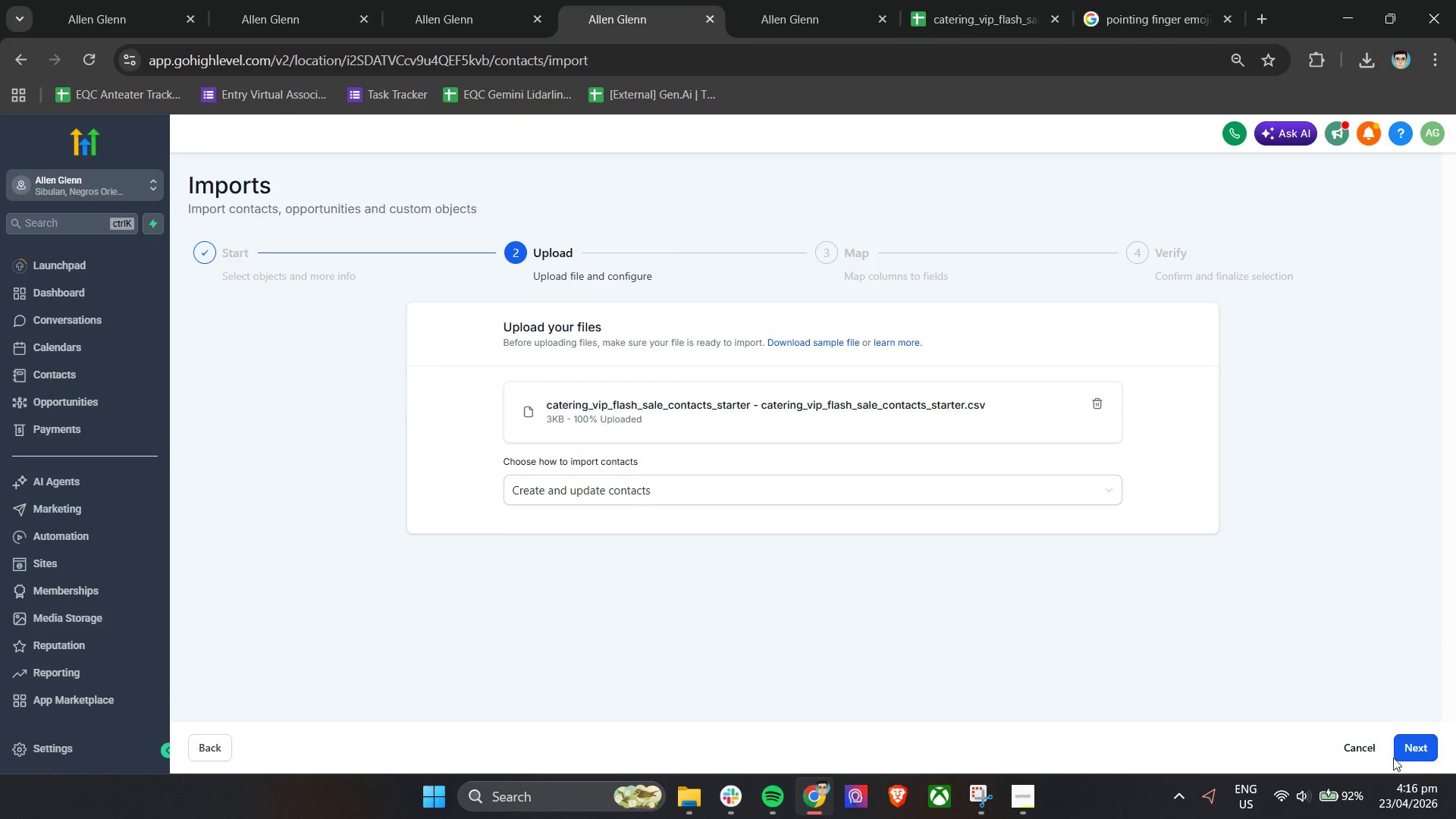 
left_click([1429, 754])
 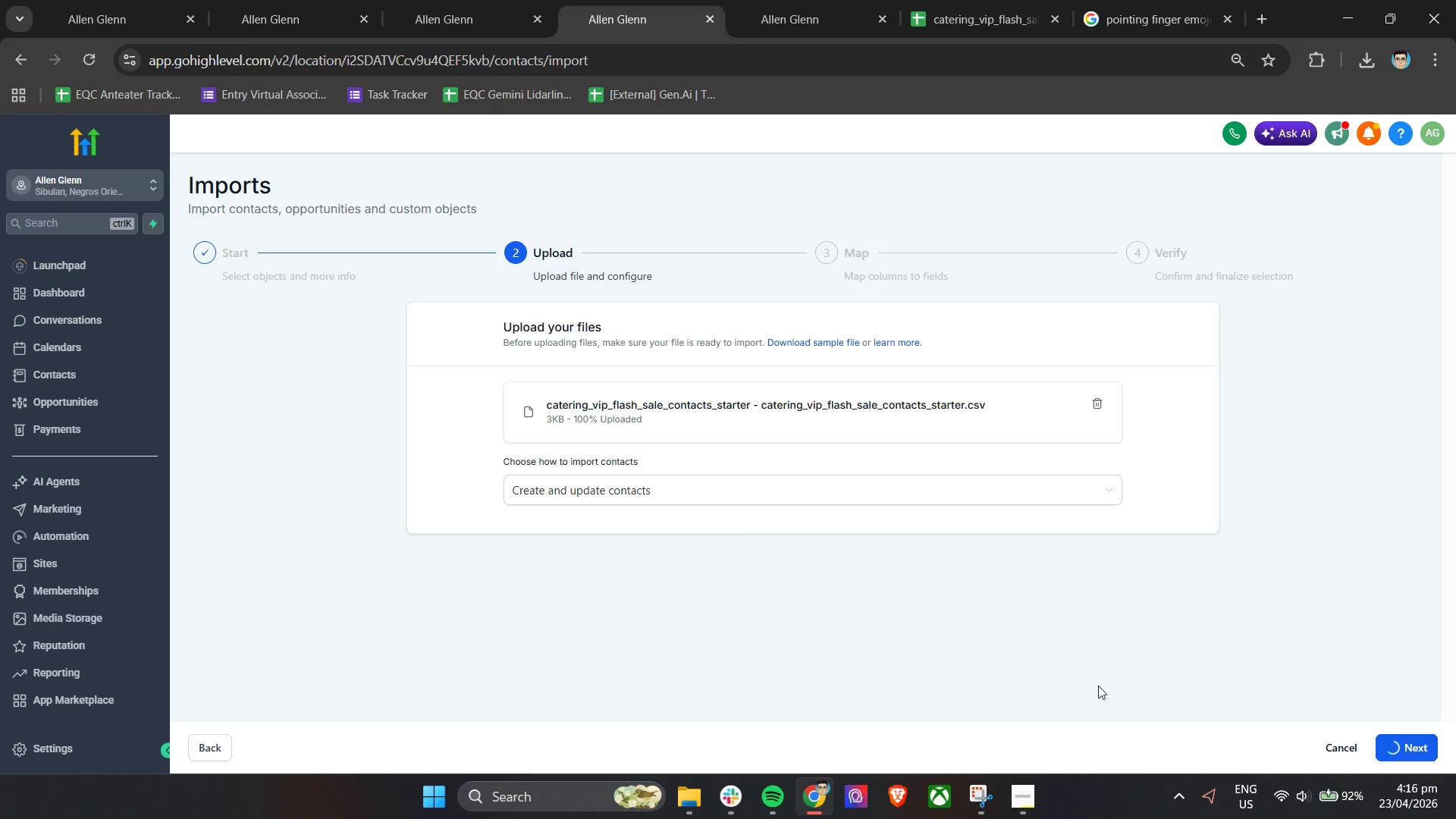 
mouse_move([808, 583])
 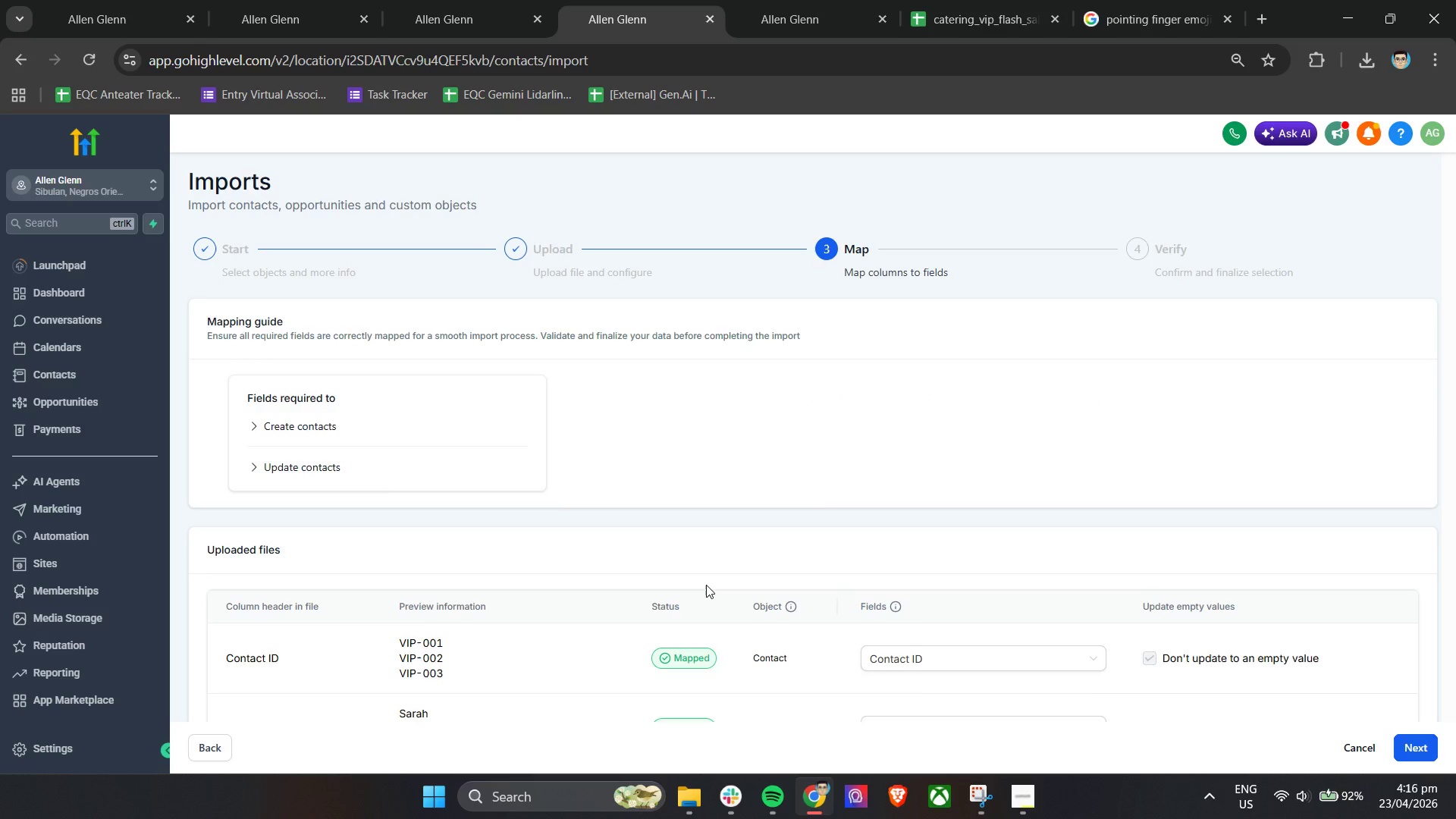 
scroll: coordinate [706, 585], scroll_direction: down, amount: 5.0
 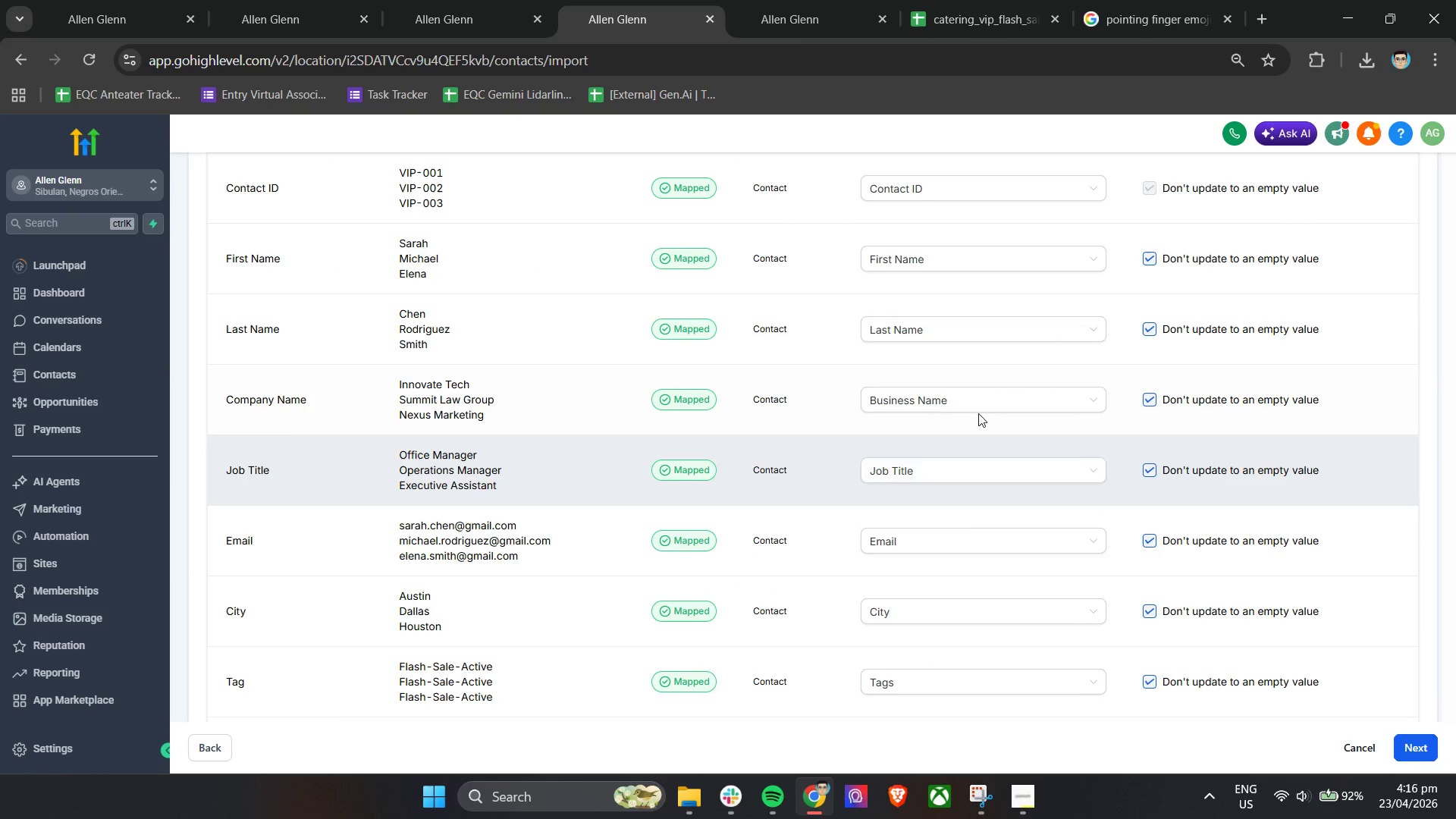 
left_click([1028, 402])
 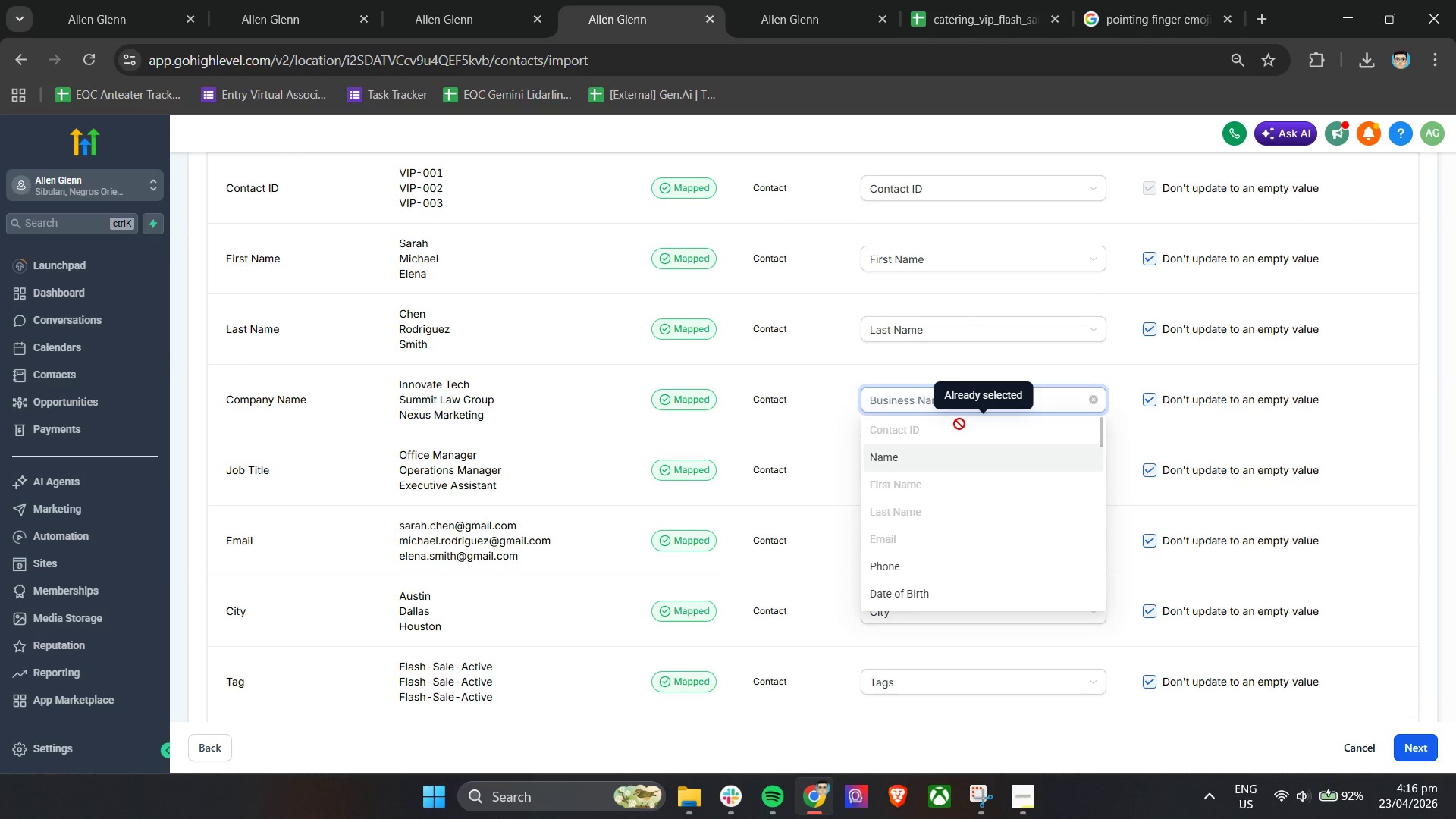 
type(Com)
key(Backspace)
key(Backspace)
key(Backspace)
key(Backspace)
 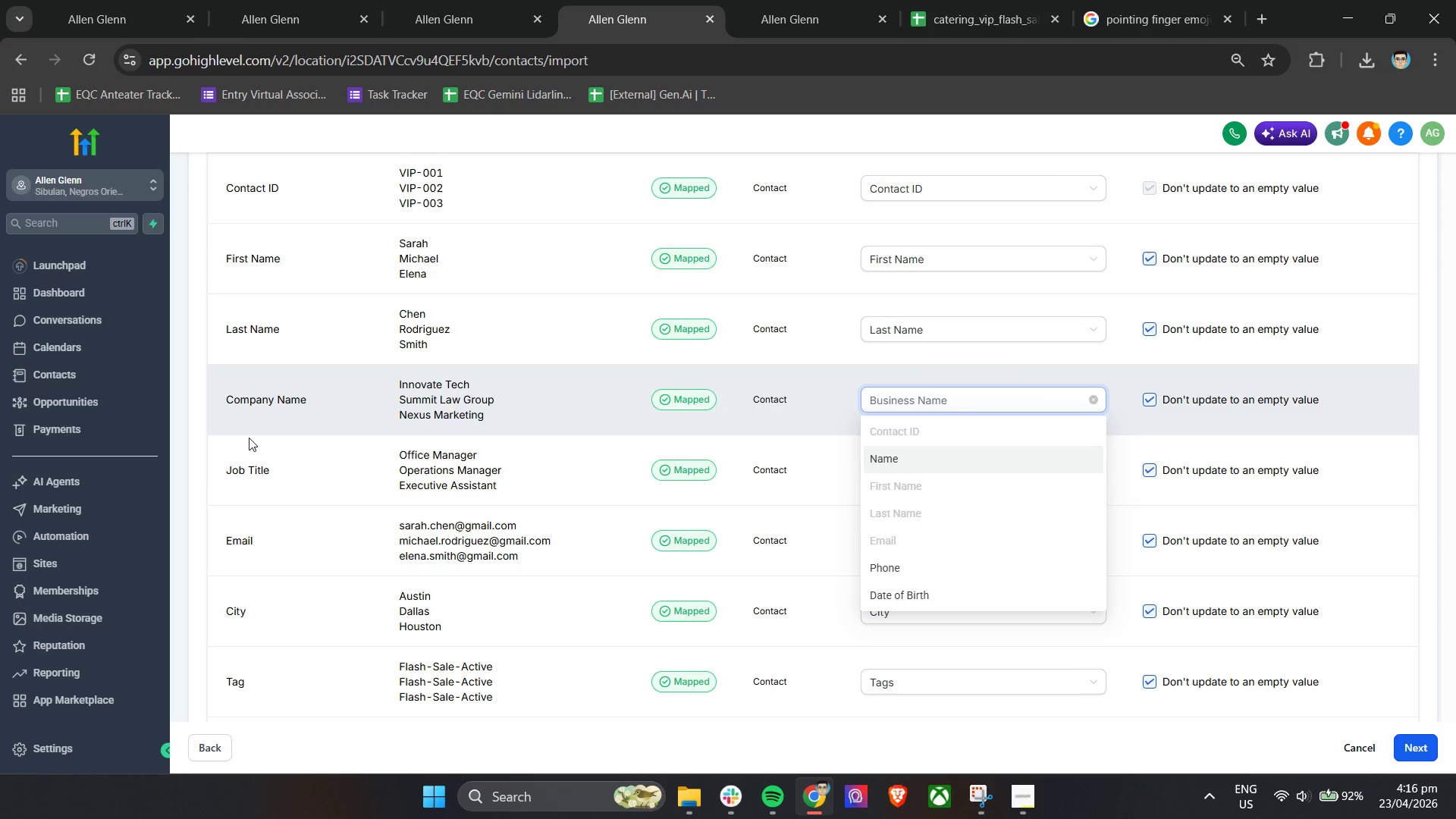 
scroll: coordinate [265, 478], scroll_direction: up, amount: 15.0
 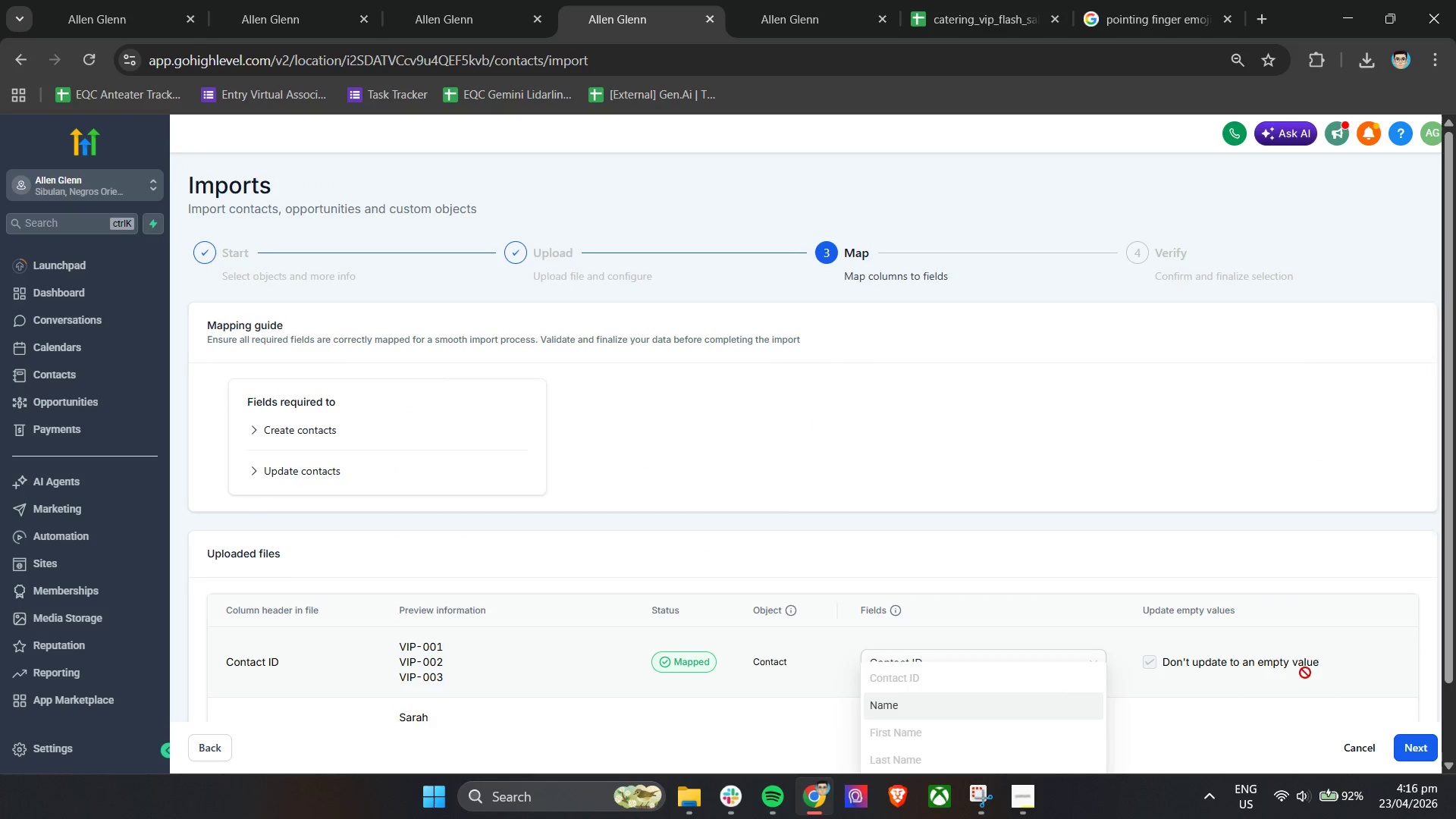 
left_click([1343, 752])
 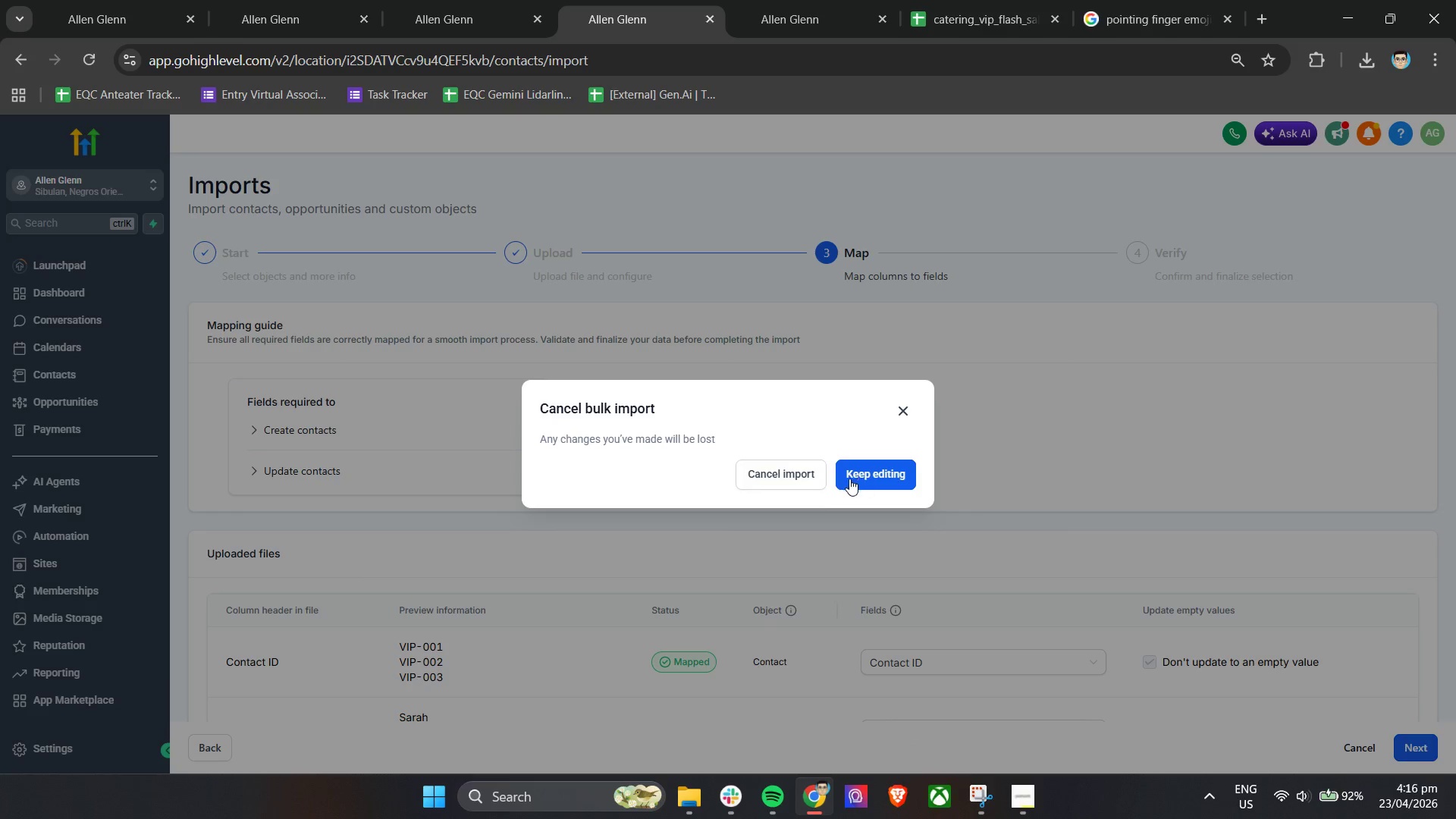 
left_click([805, 477])
 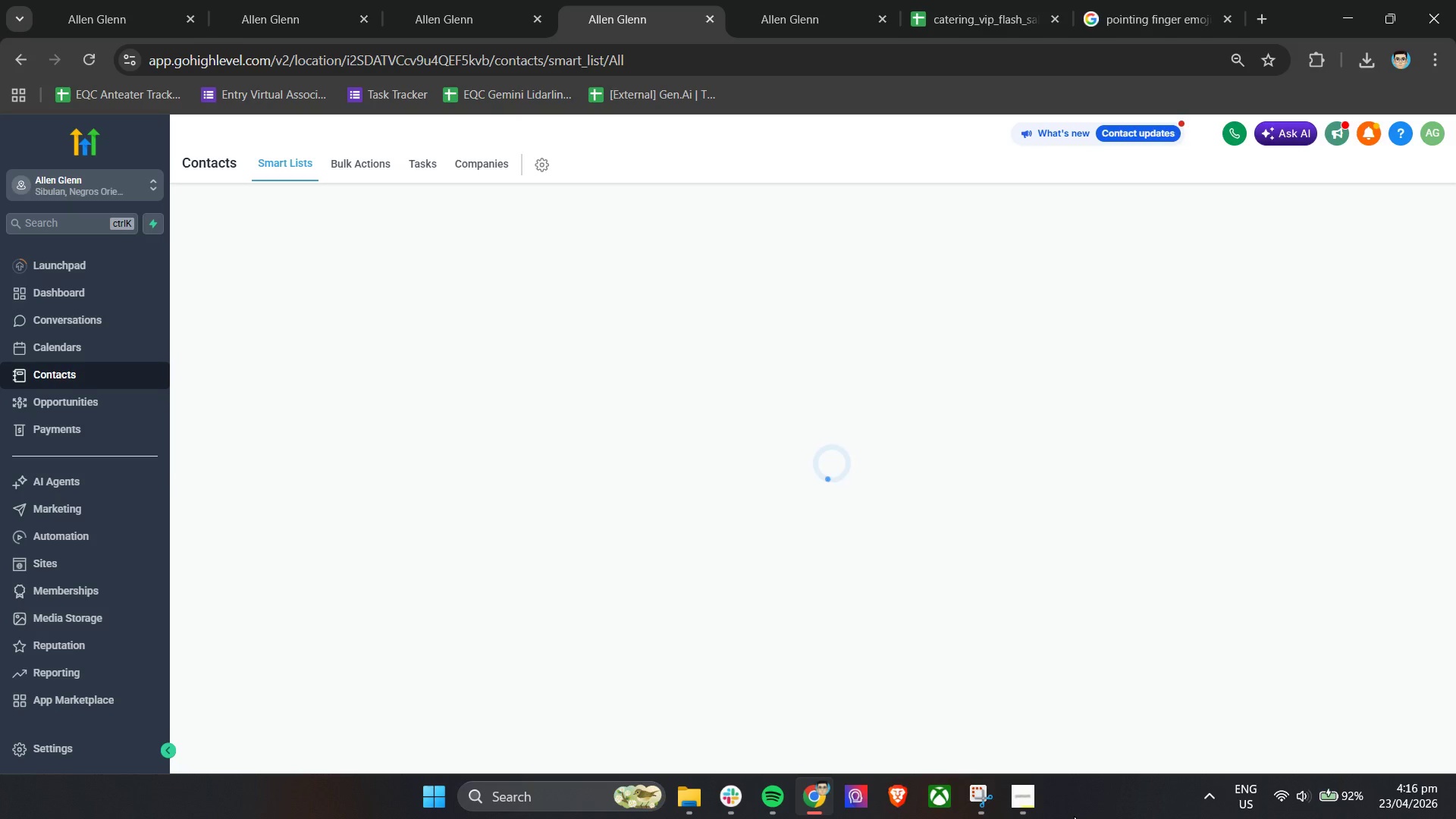 
left_click([1030, 799])